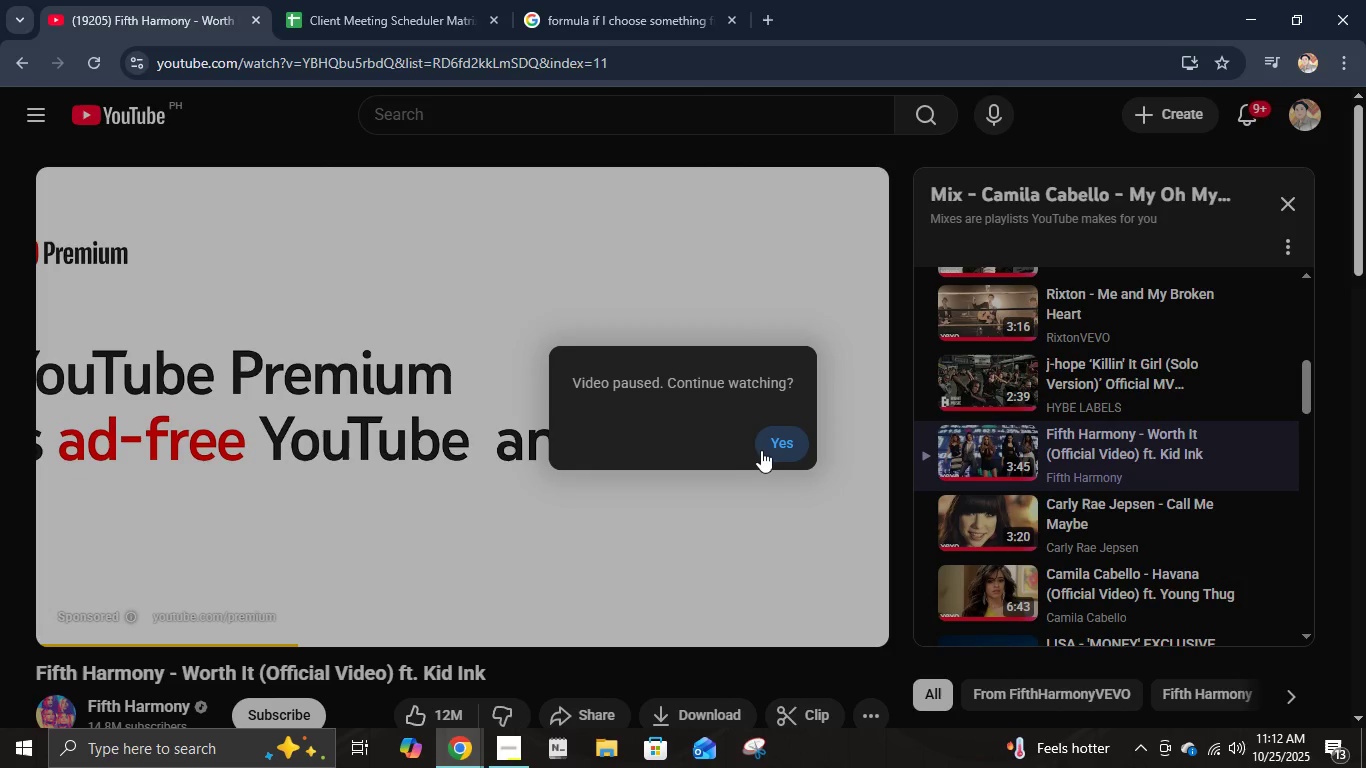 
left_click([767, 444])
 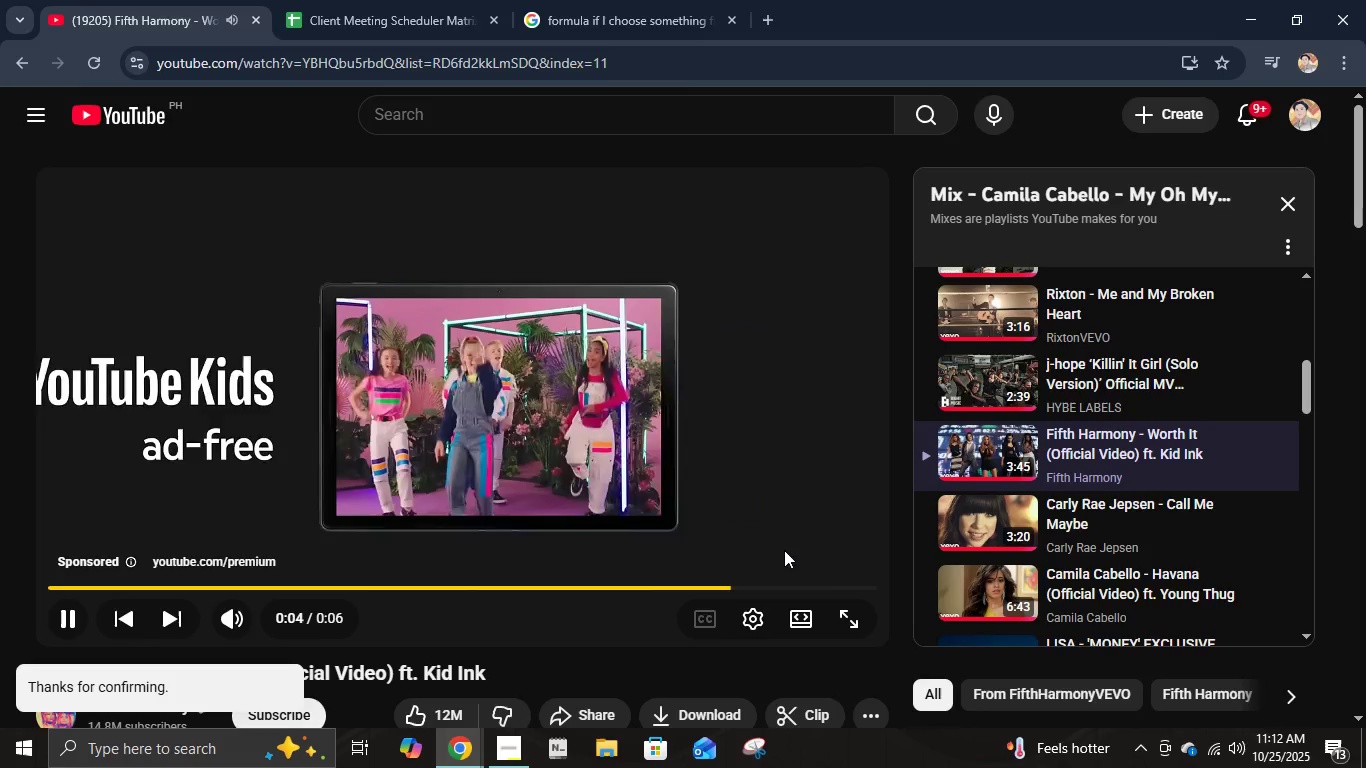 
left_click([500, 0])
 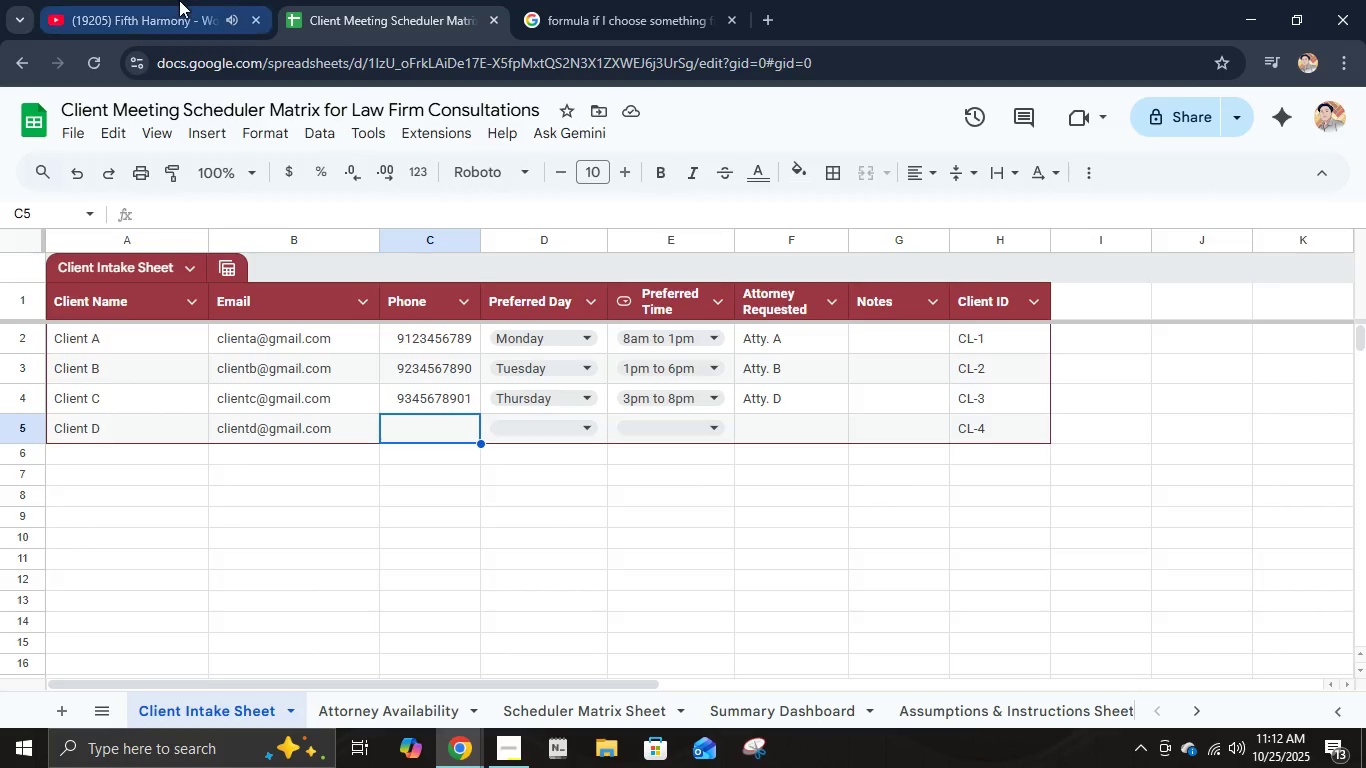 
left_click([178, 0])
 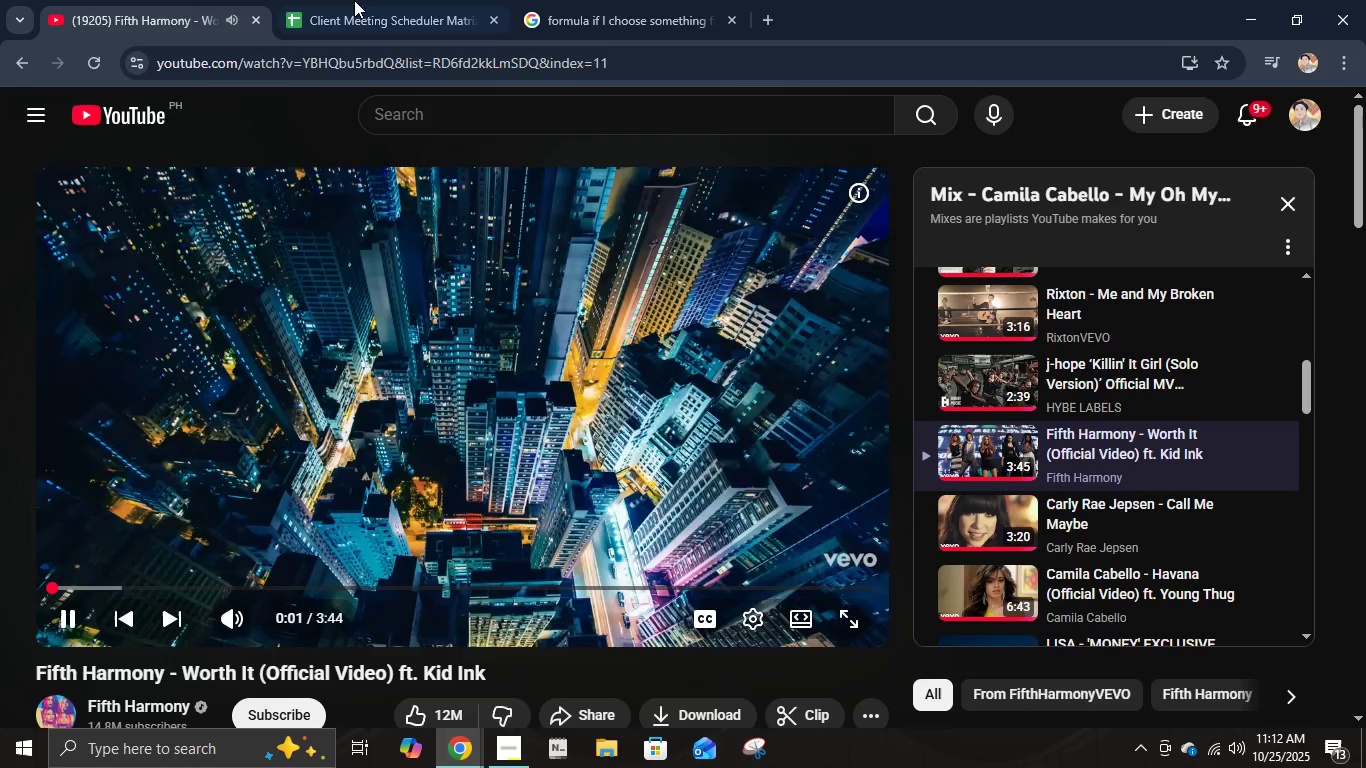 
left_click([332, 0])
 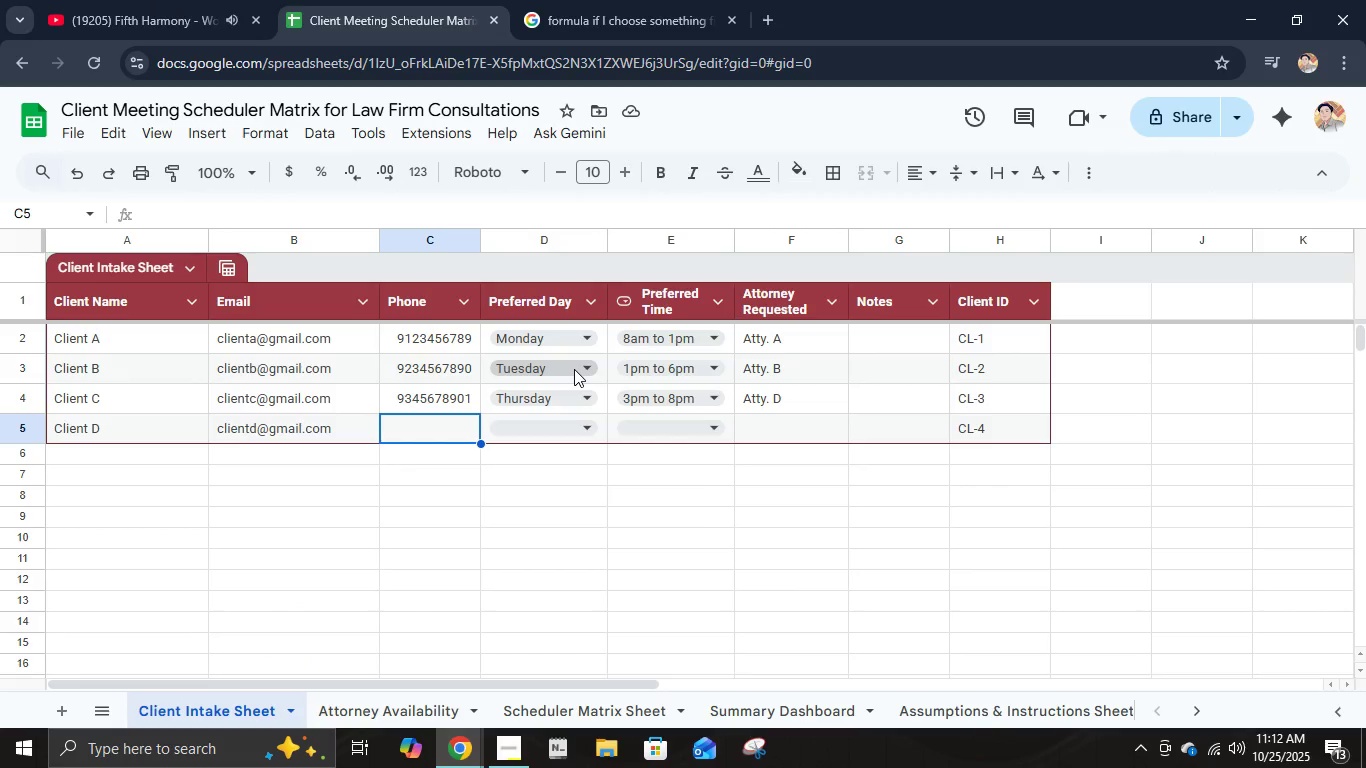 
key(Numpad0)
 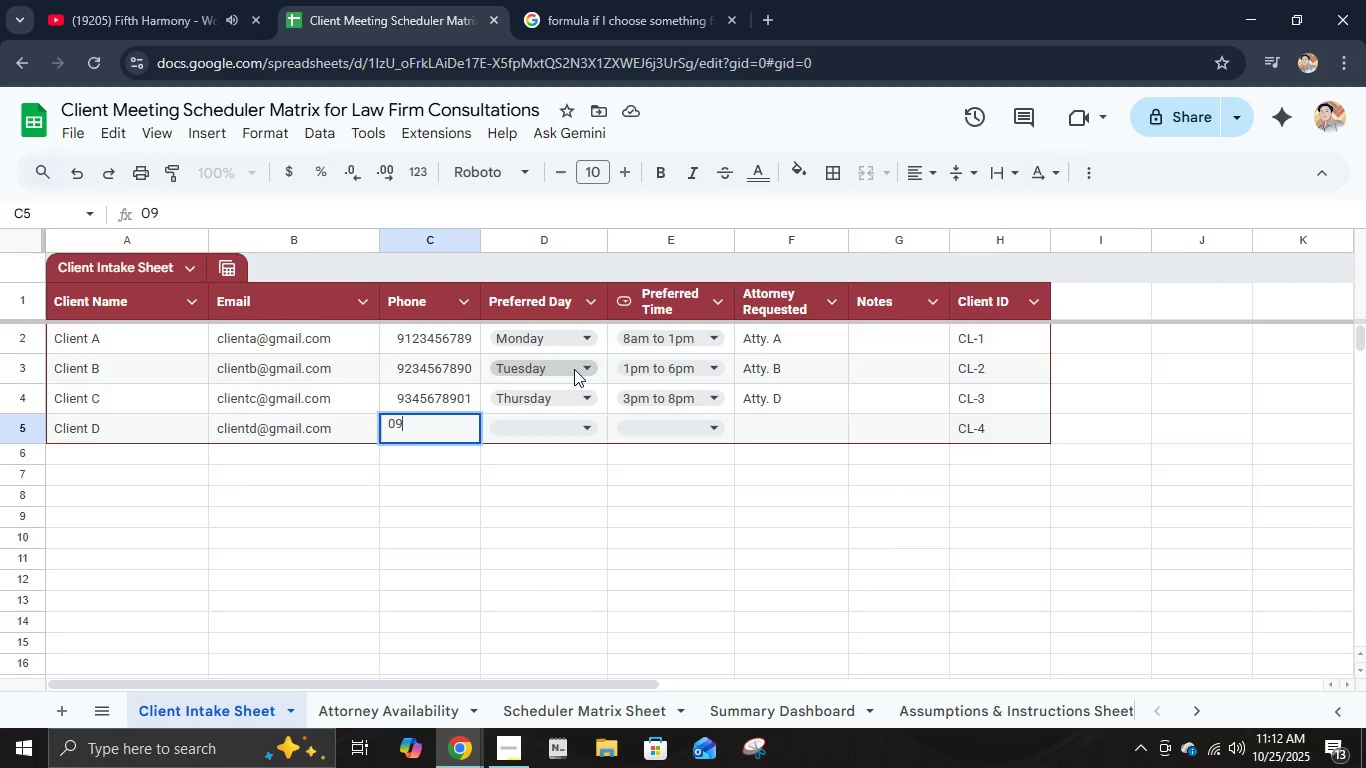 
key(Numpad9)
 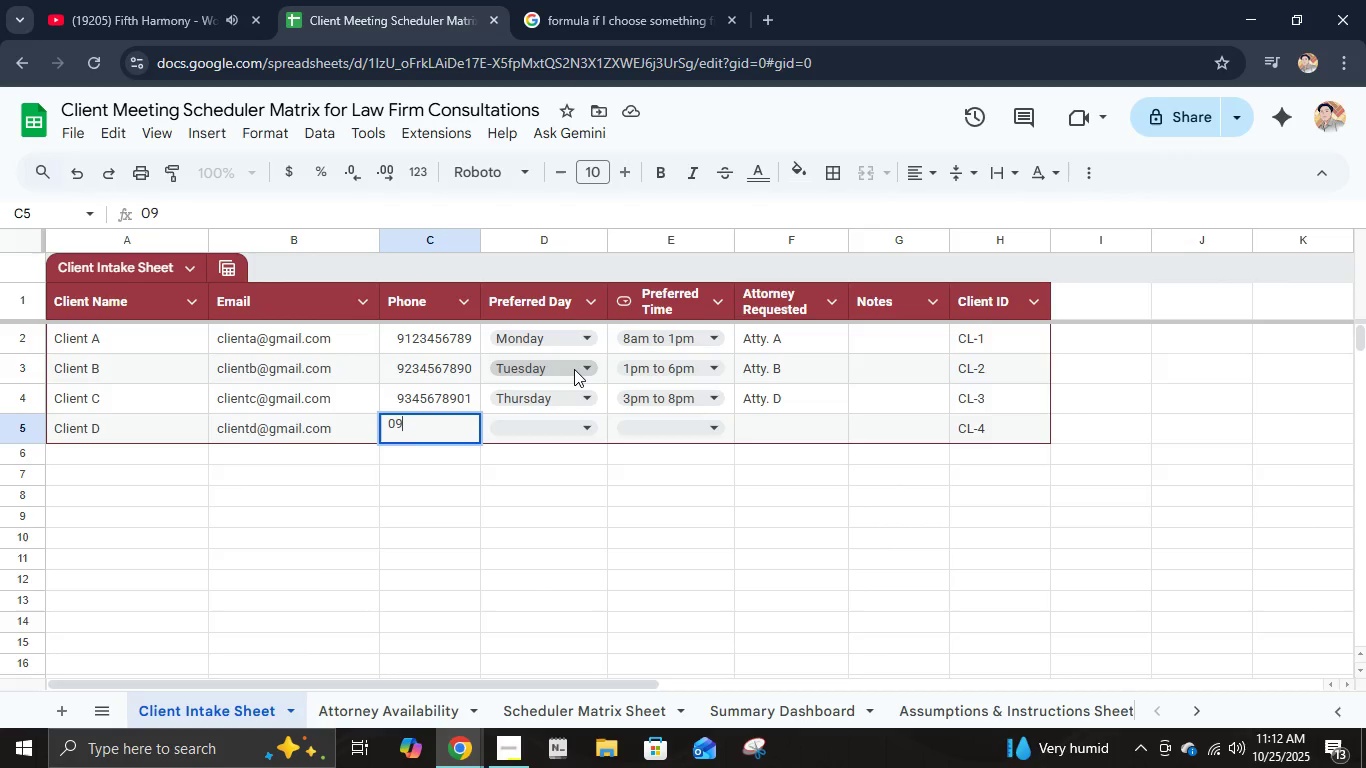 
key(Numpad4)
 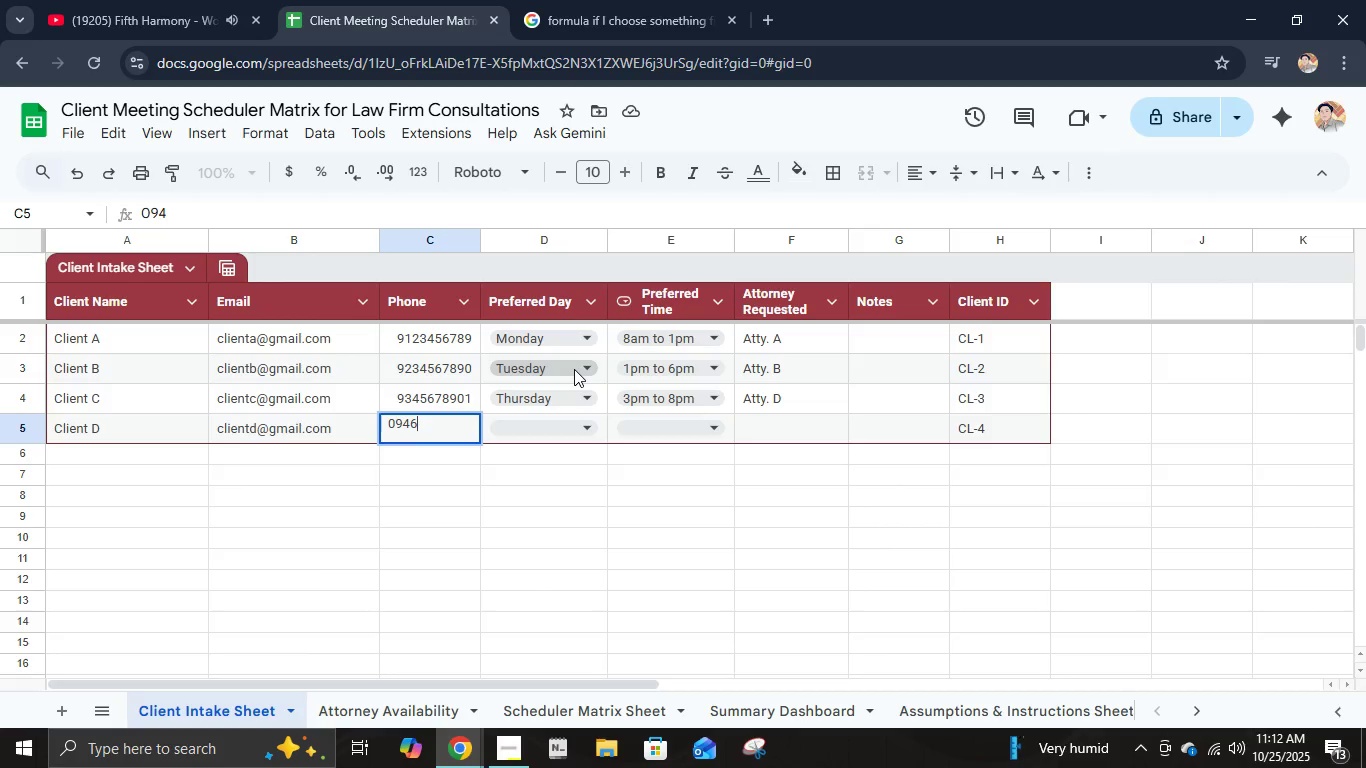 
key(Numpad6)
 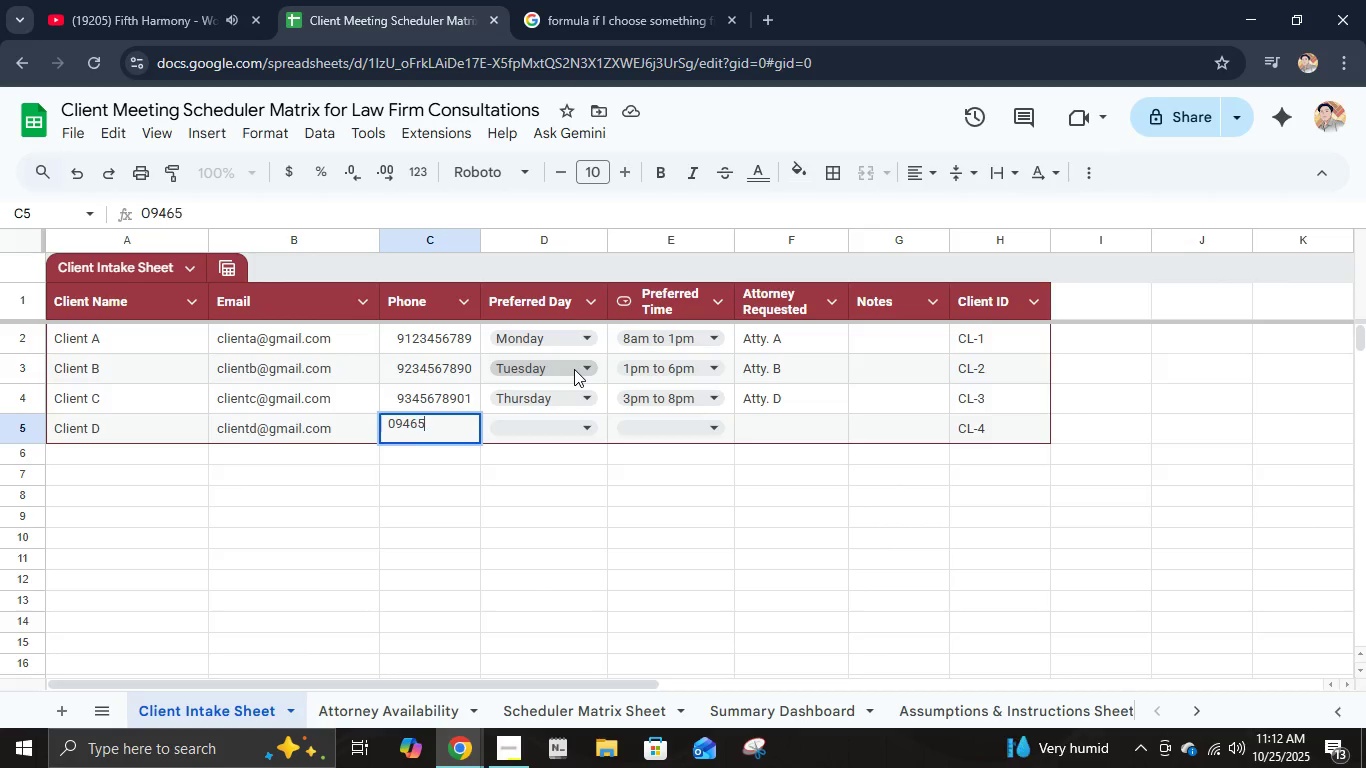 
key(Numpad5)
 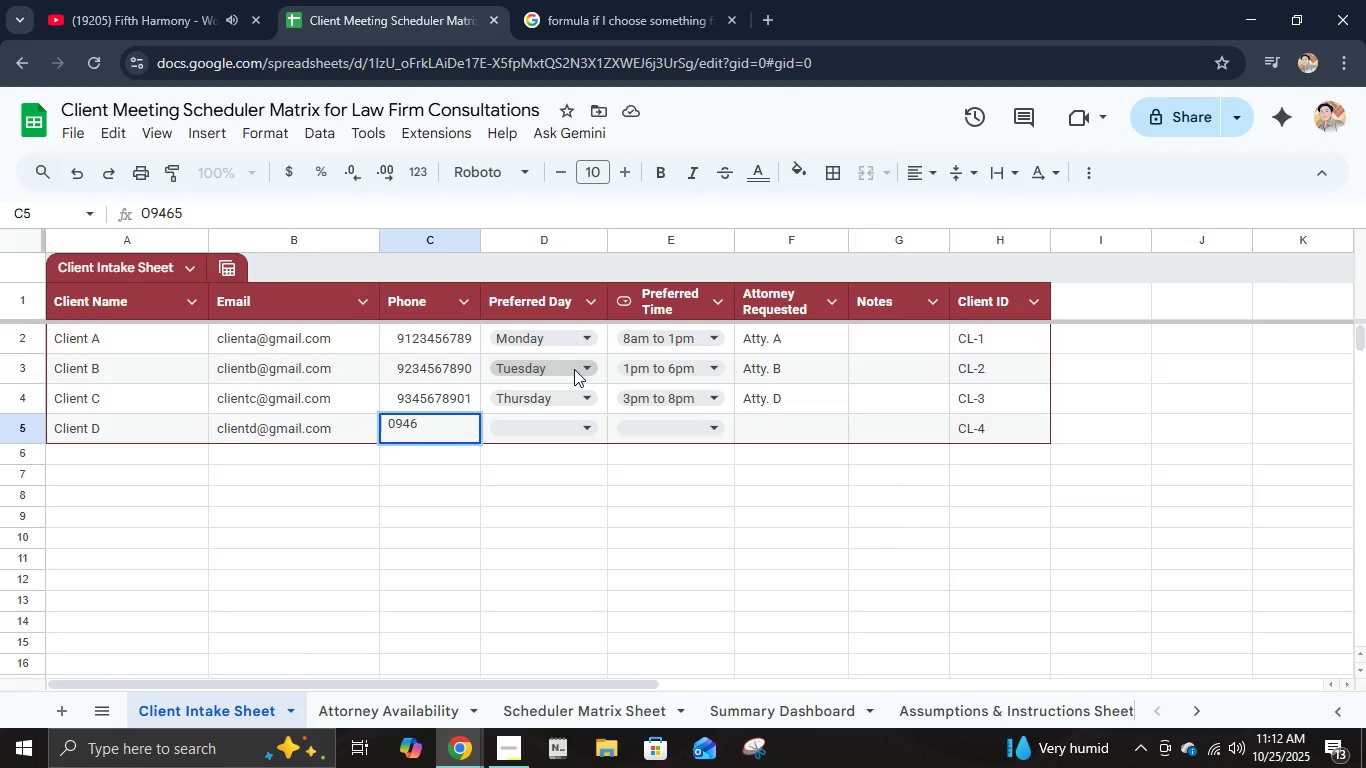 
key(Backspace)
 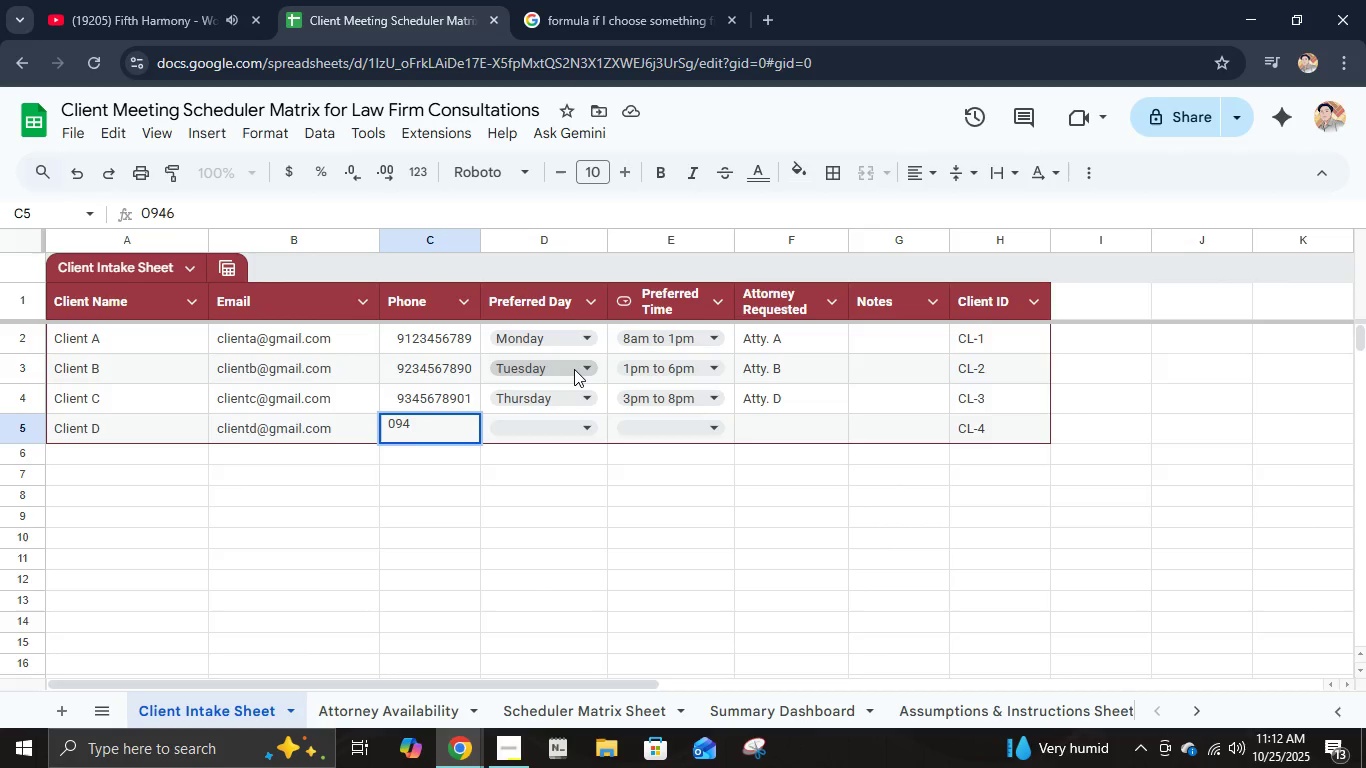 
key(Backspace)
 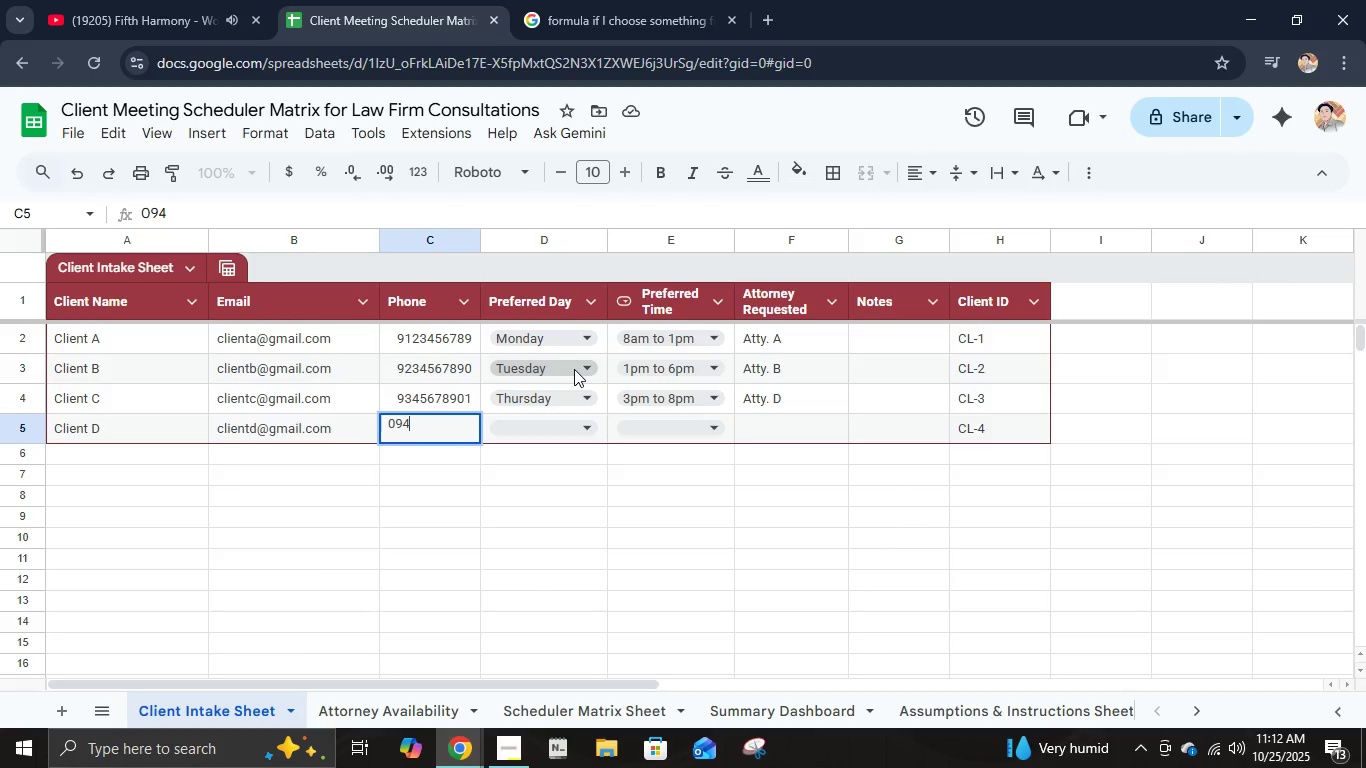 
key(Numpad5)
 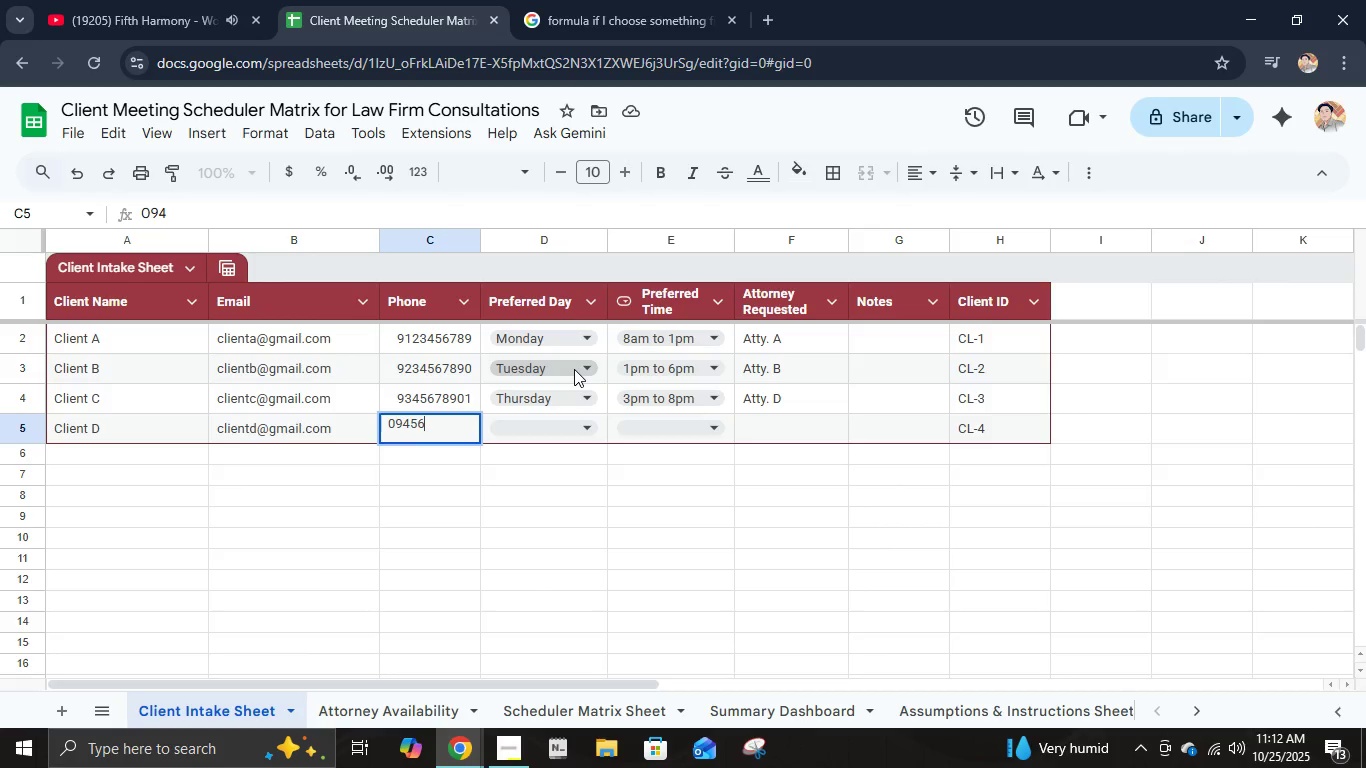 
key(Numpad6)
 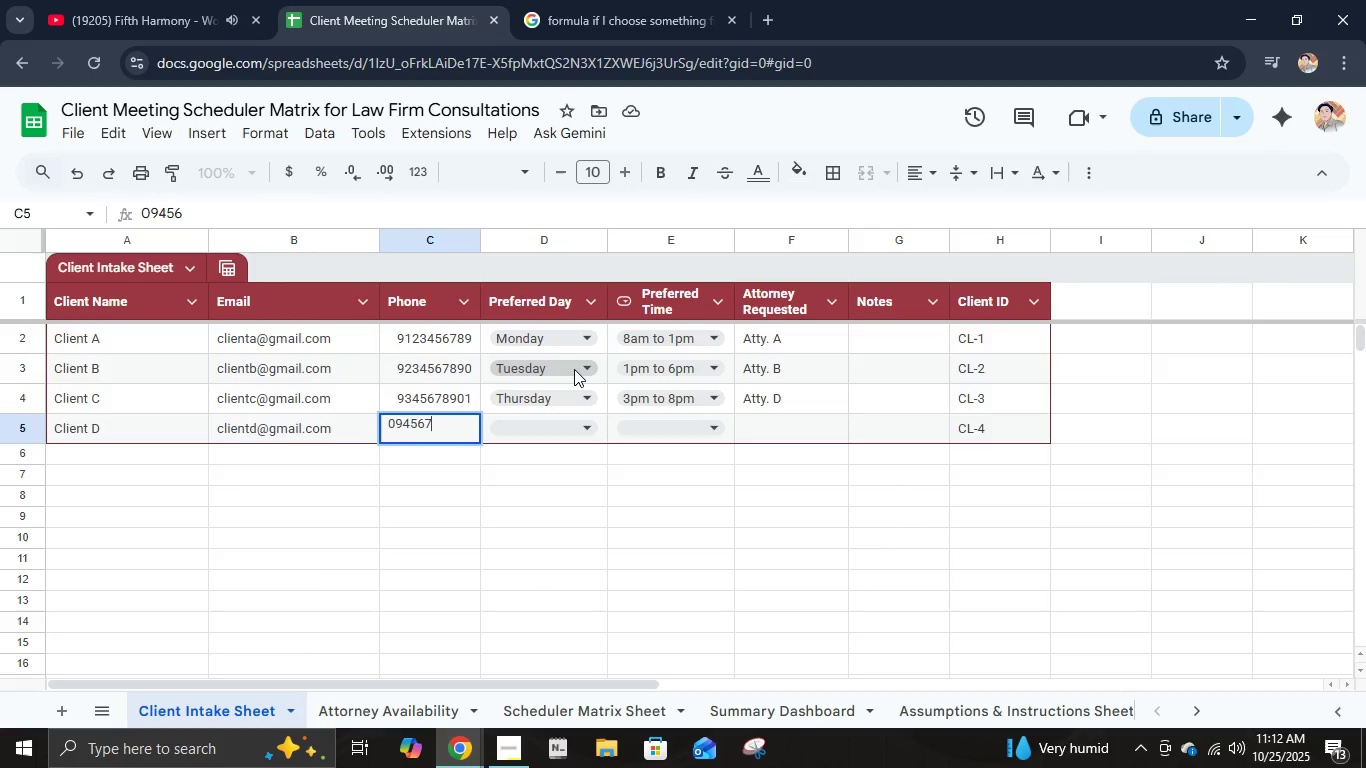 
key(Numpad7)
 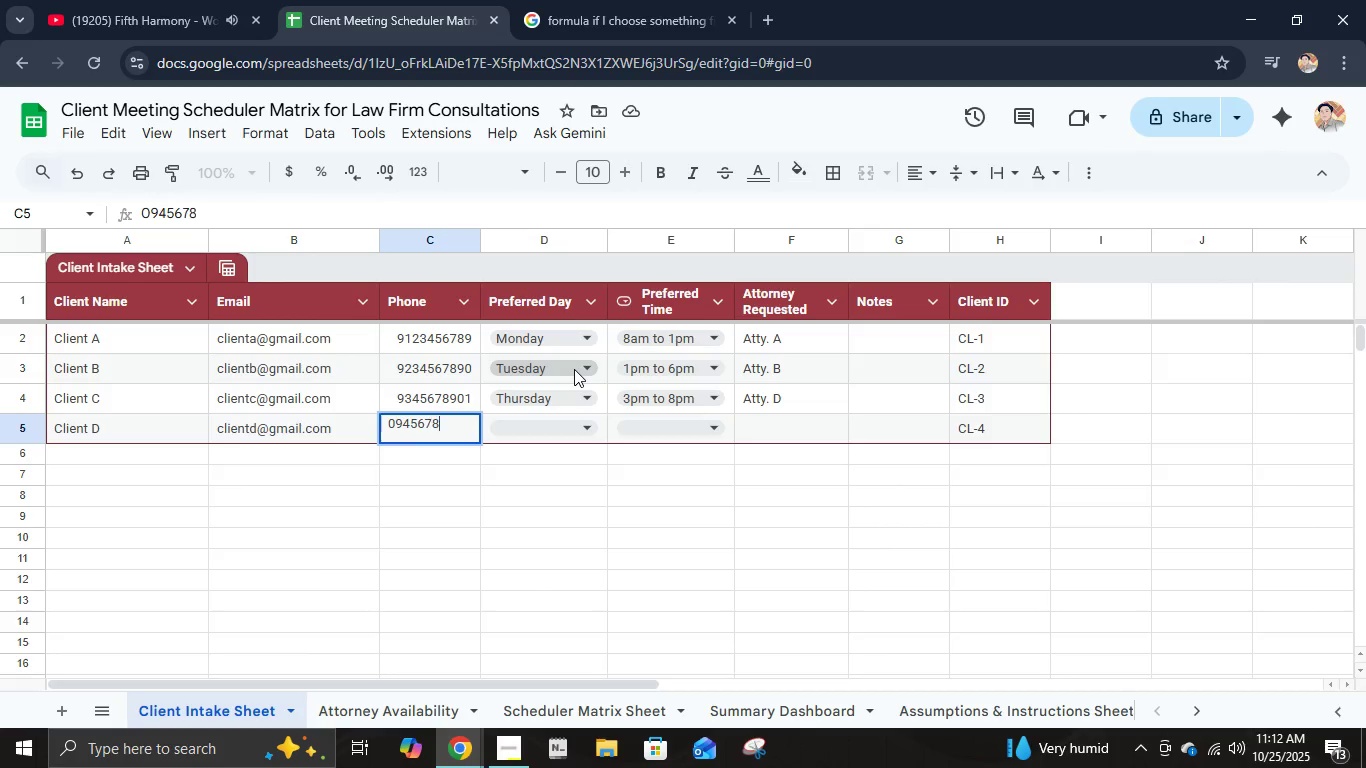 
key(Numpad8)
 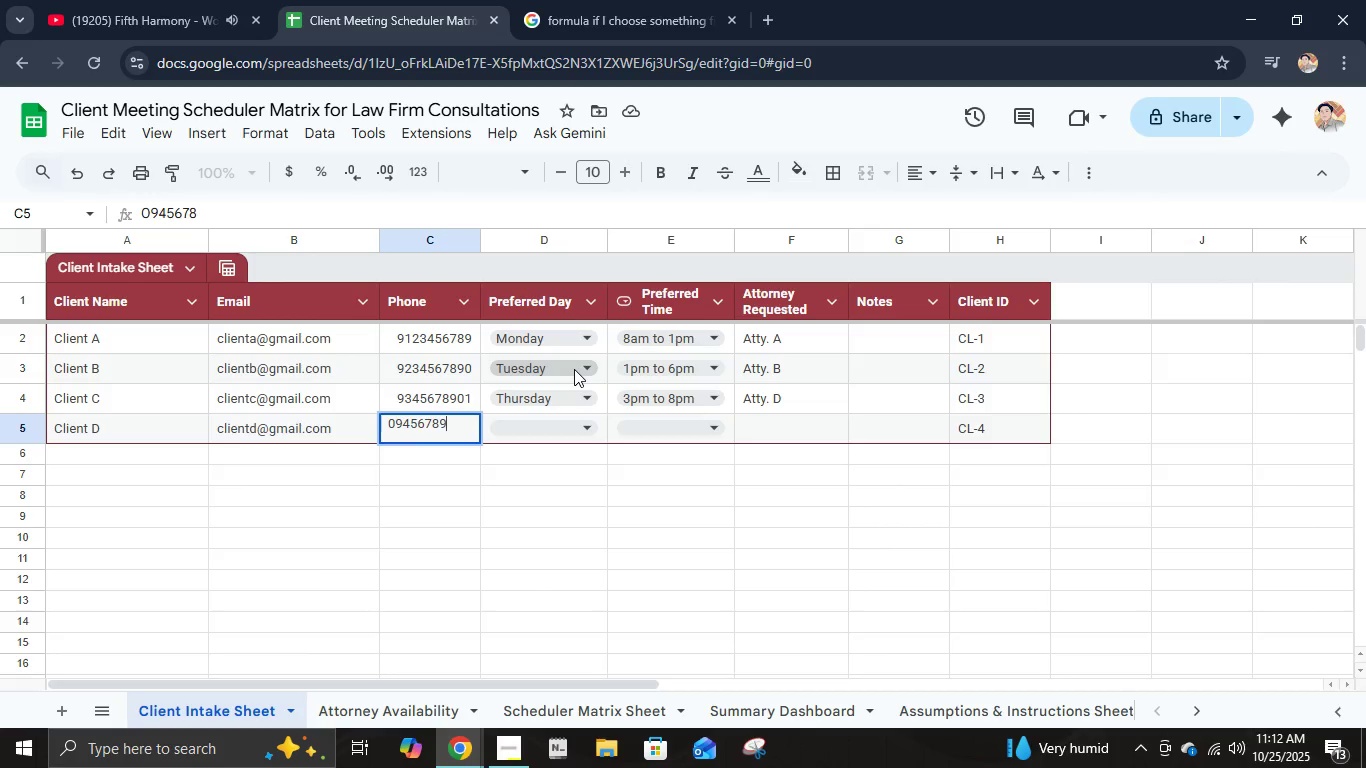 
key(Numpad9)
 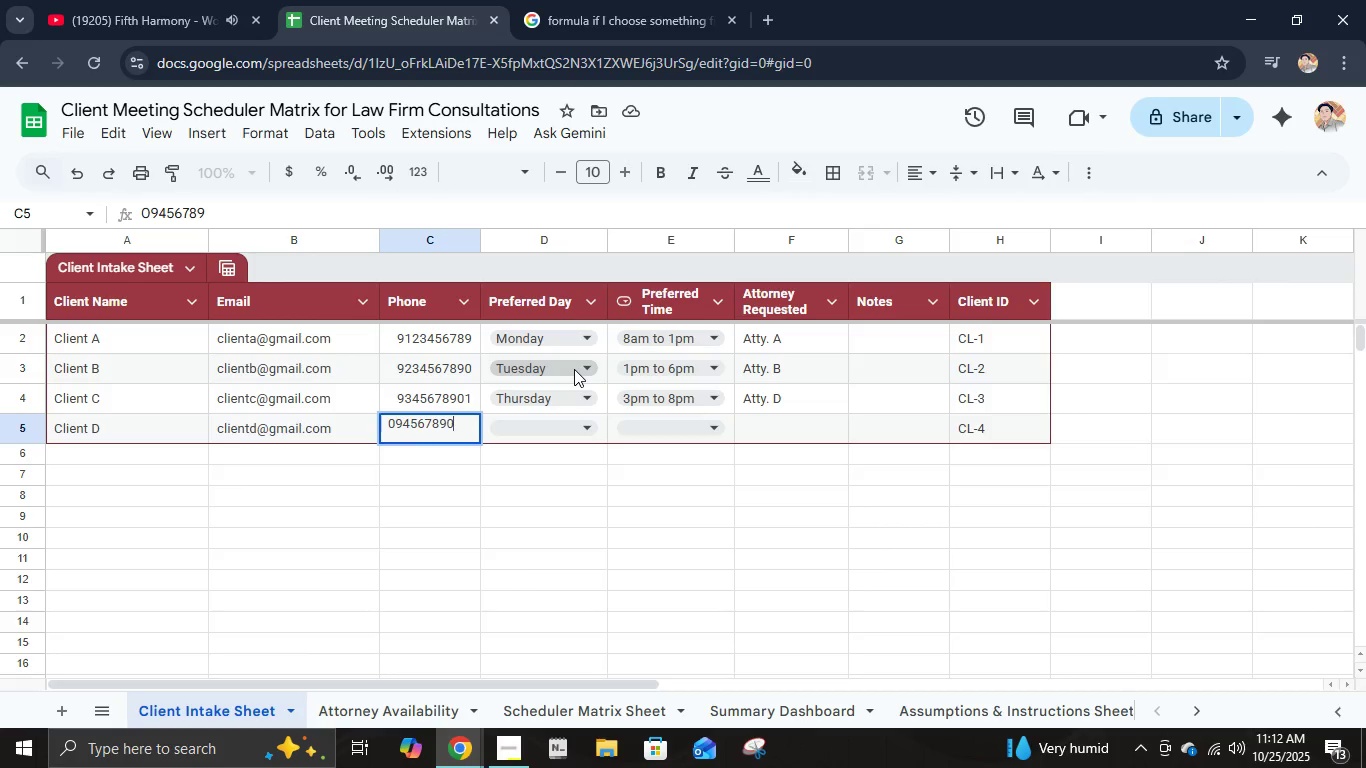 
key(Numpad0)
 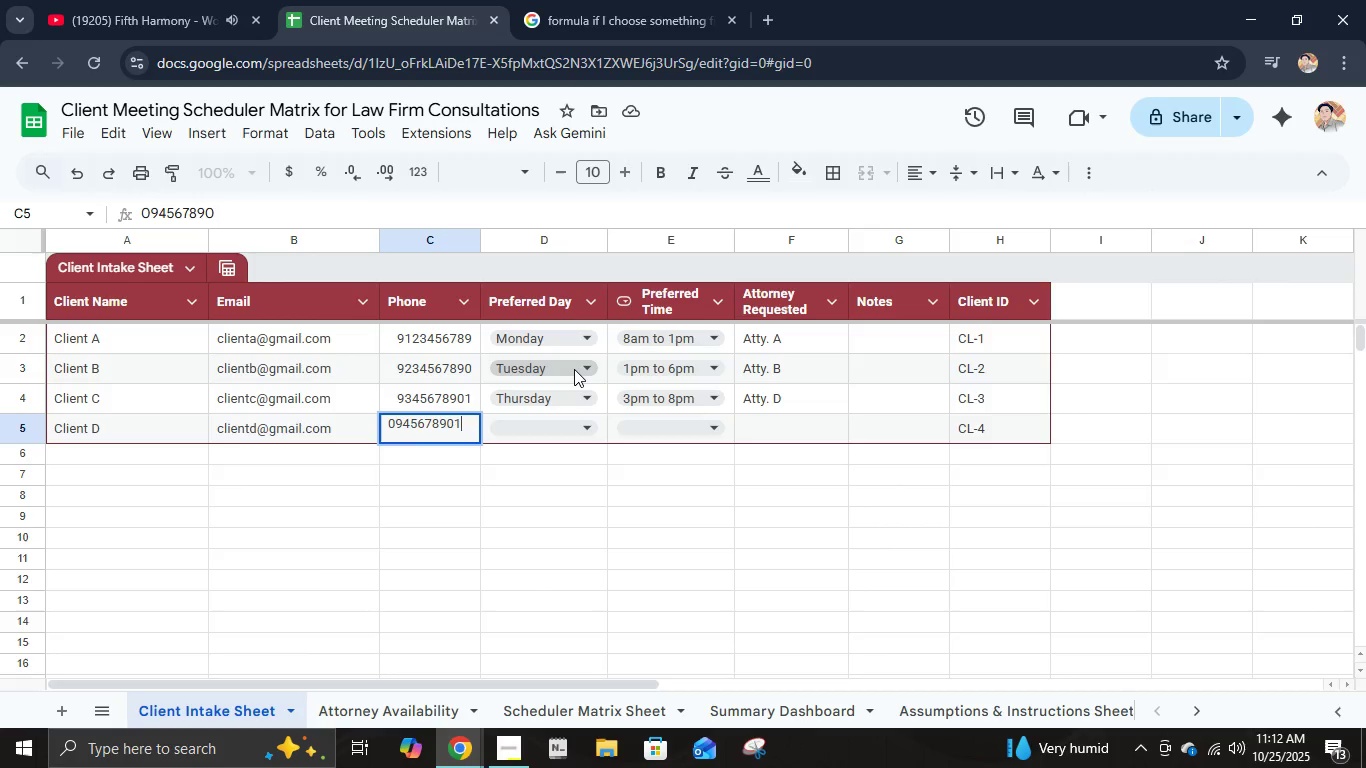 
key(Numpad1)
 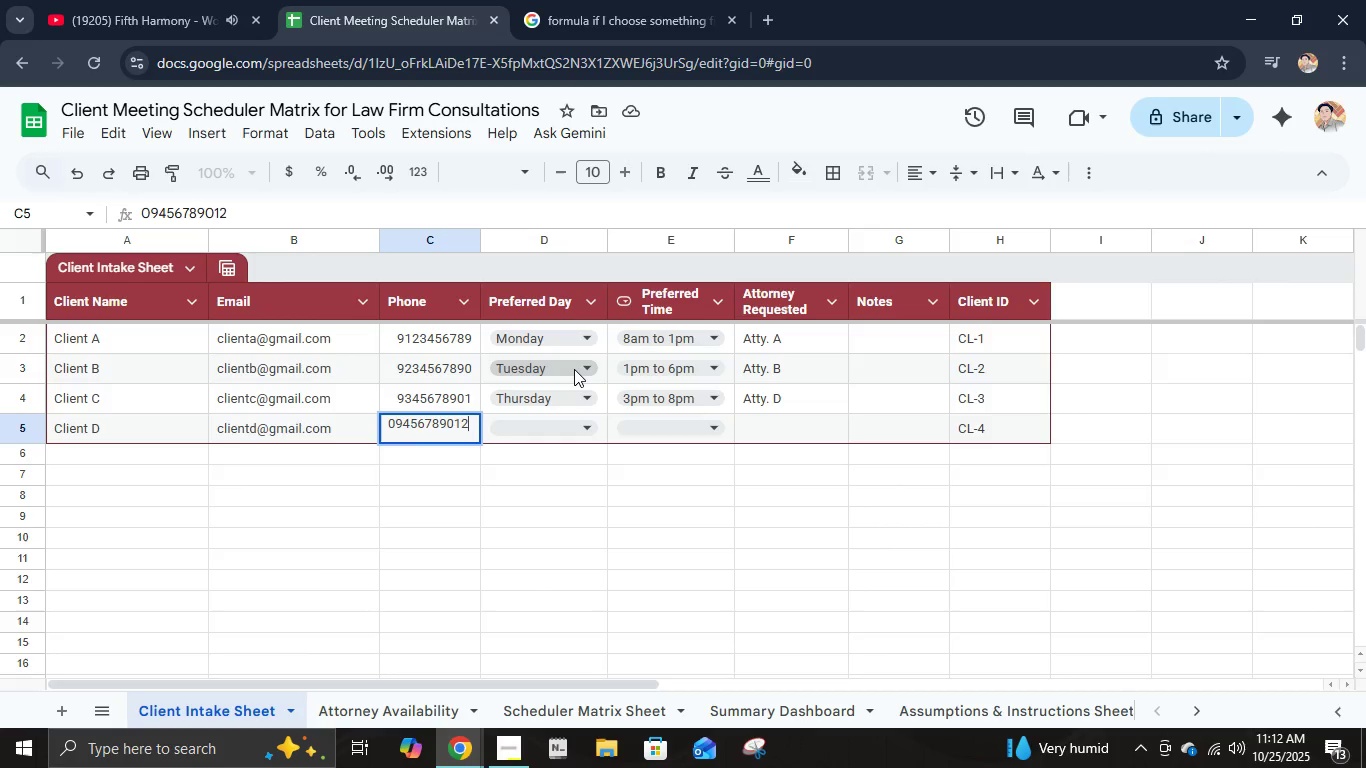 
key(Numpad2)
 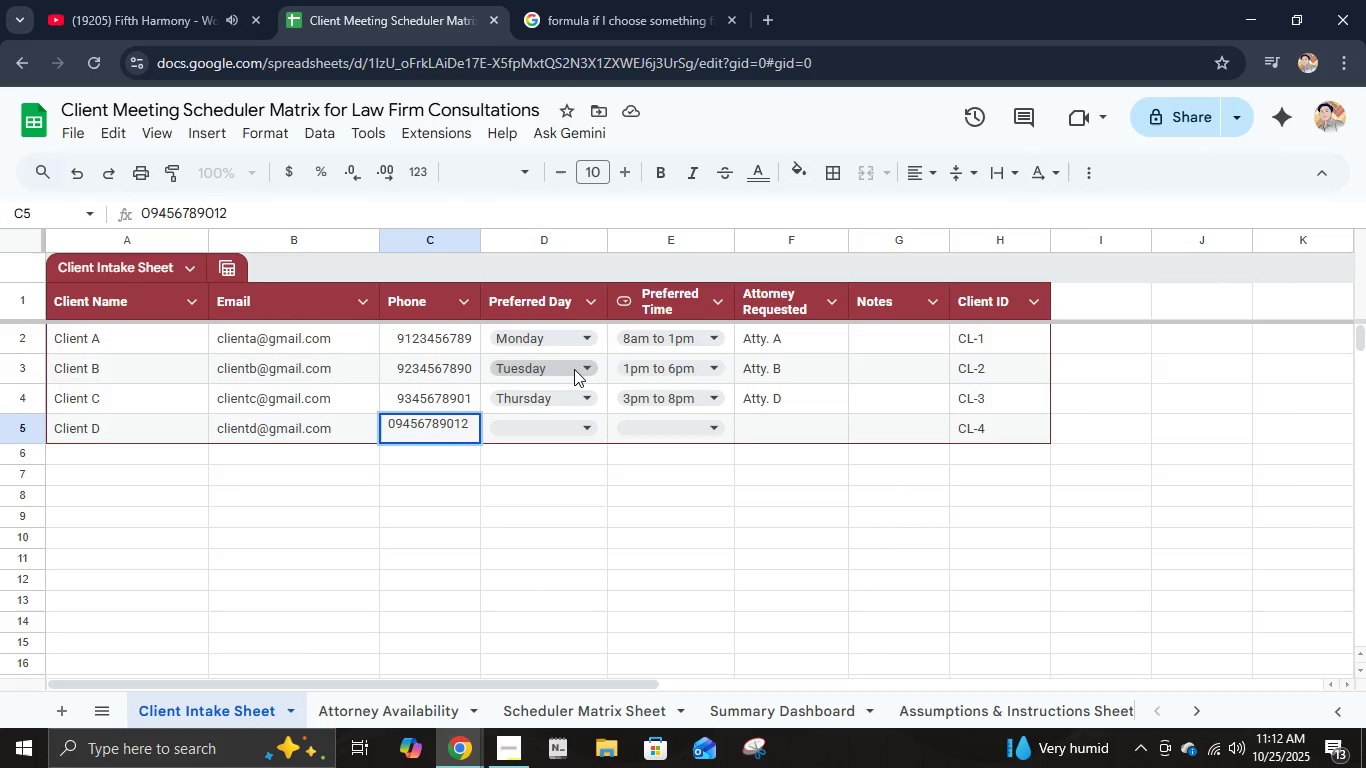 
key(Tab)
 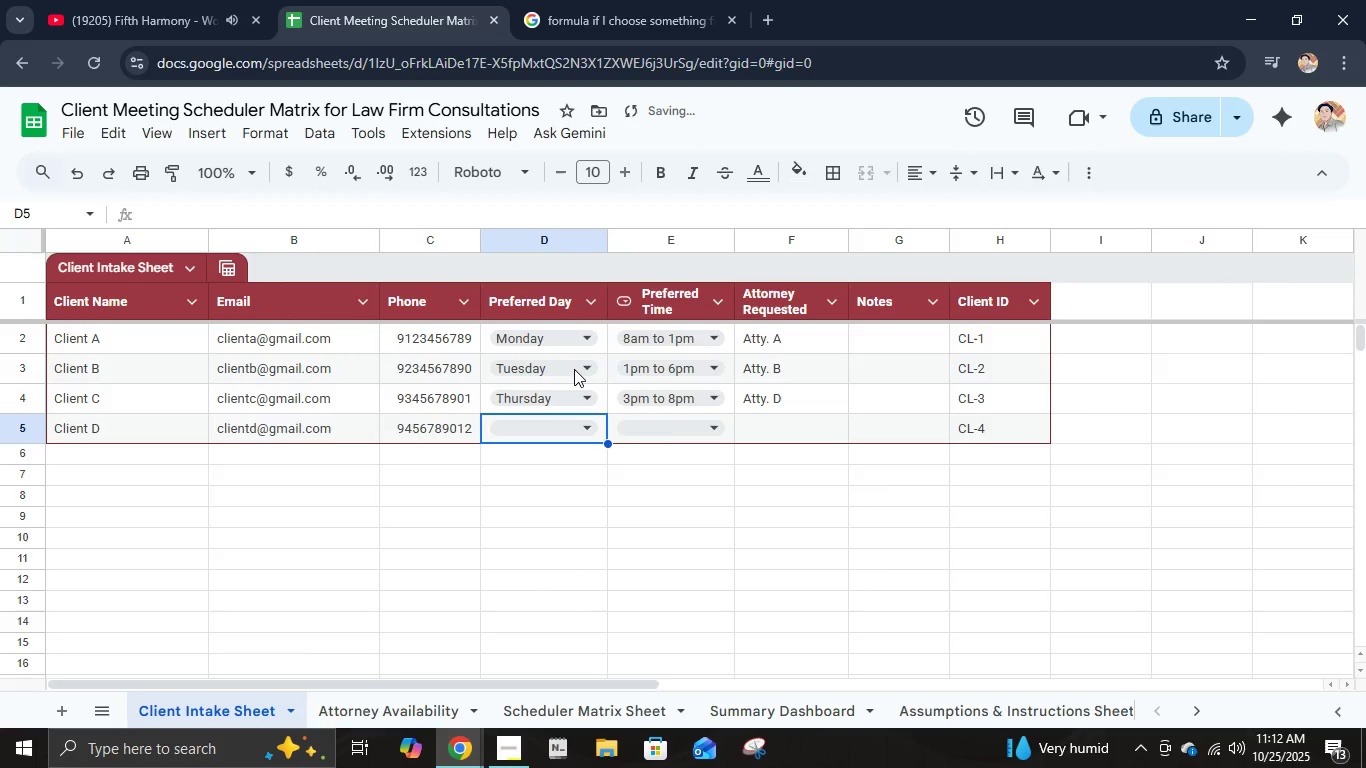 
key(F)
 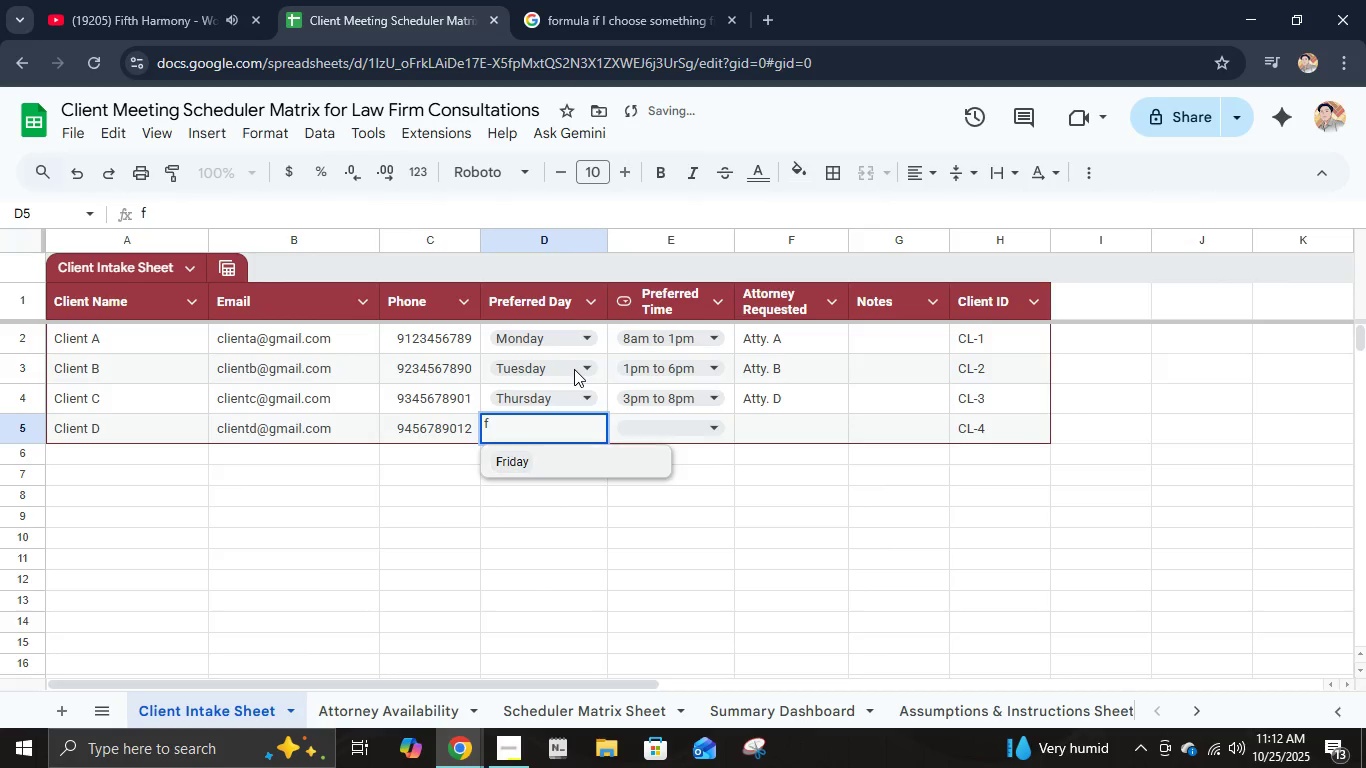 
key(ArrowDown)
 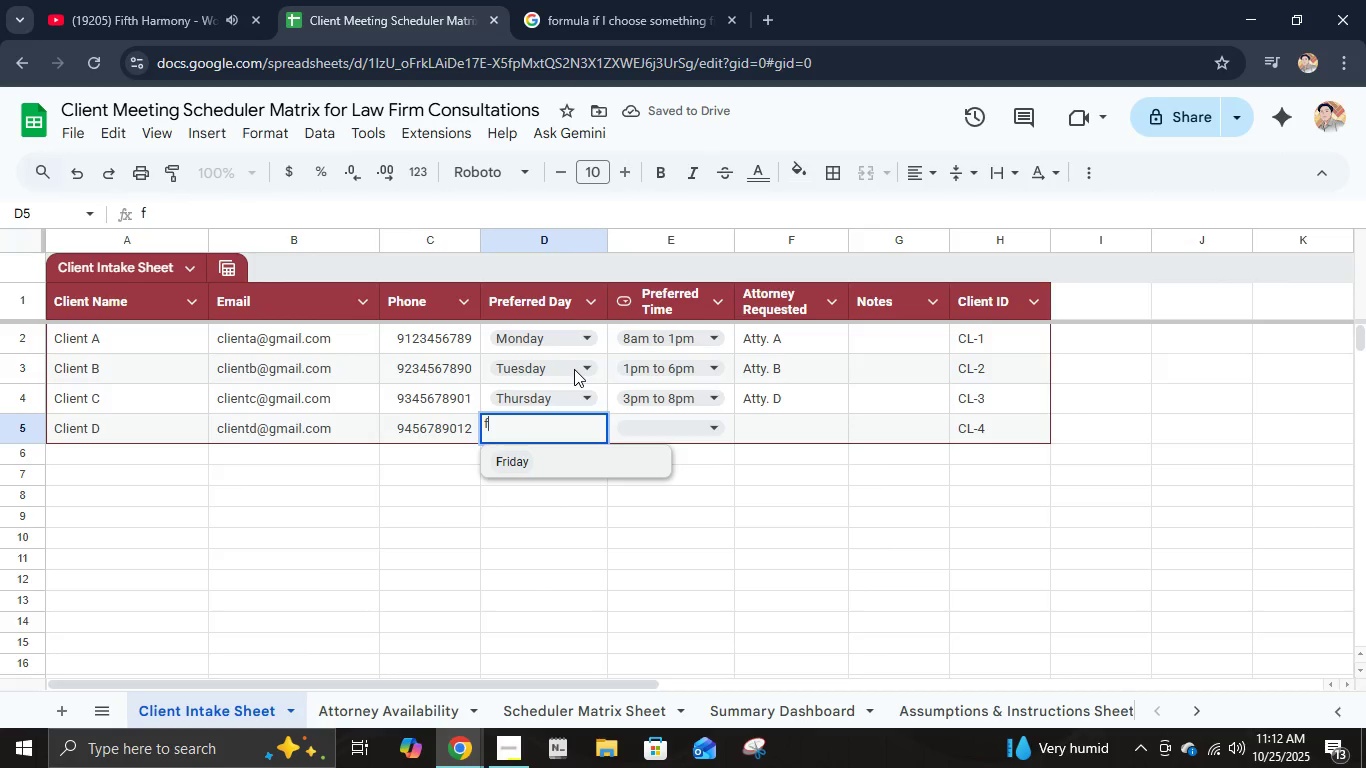 
key(Enter)
 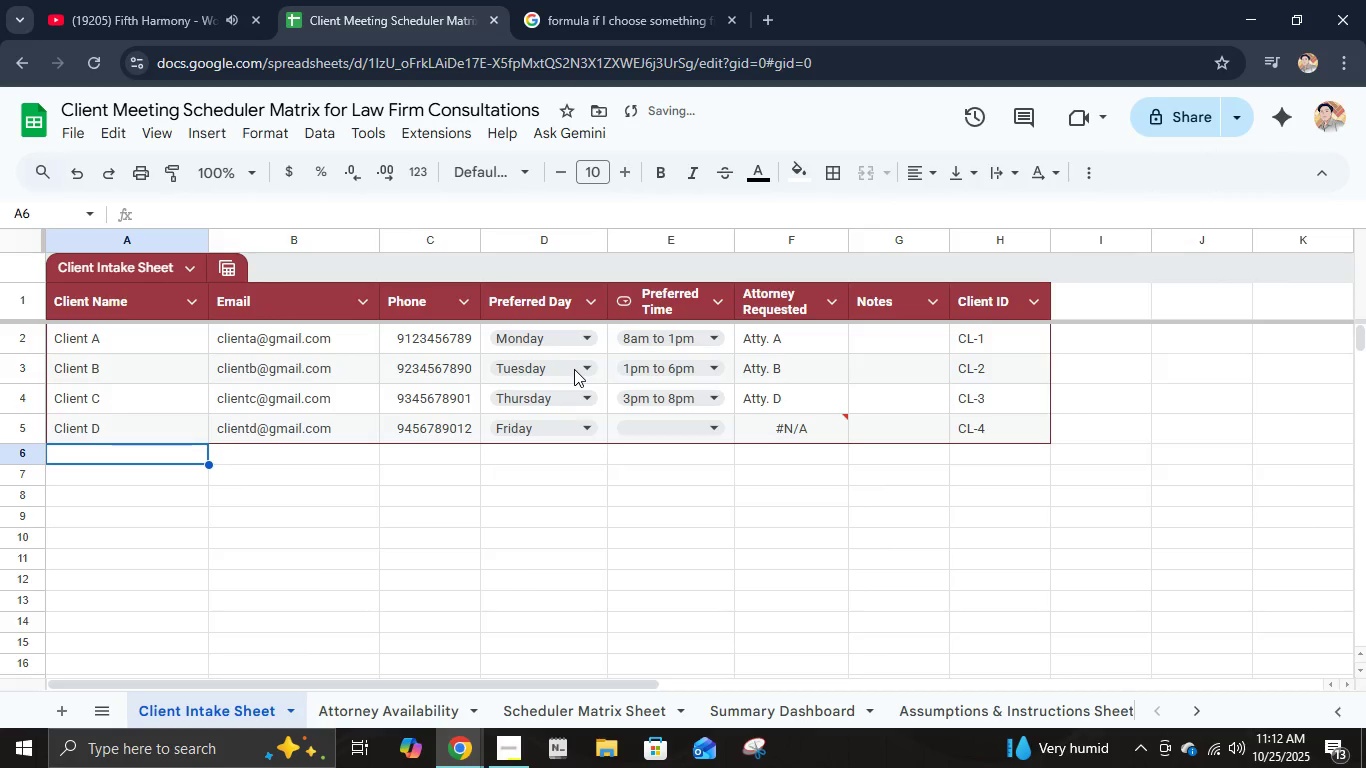 
key(ArrowUp)
 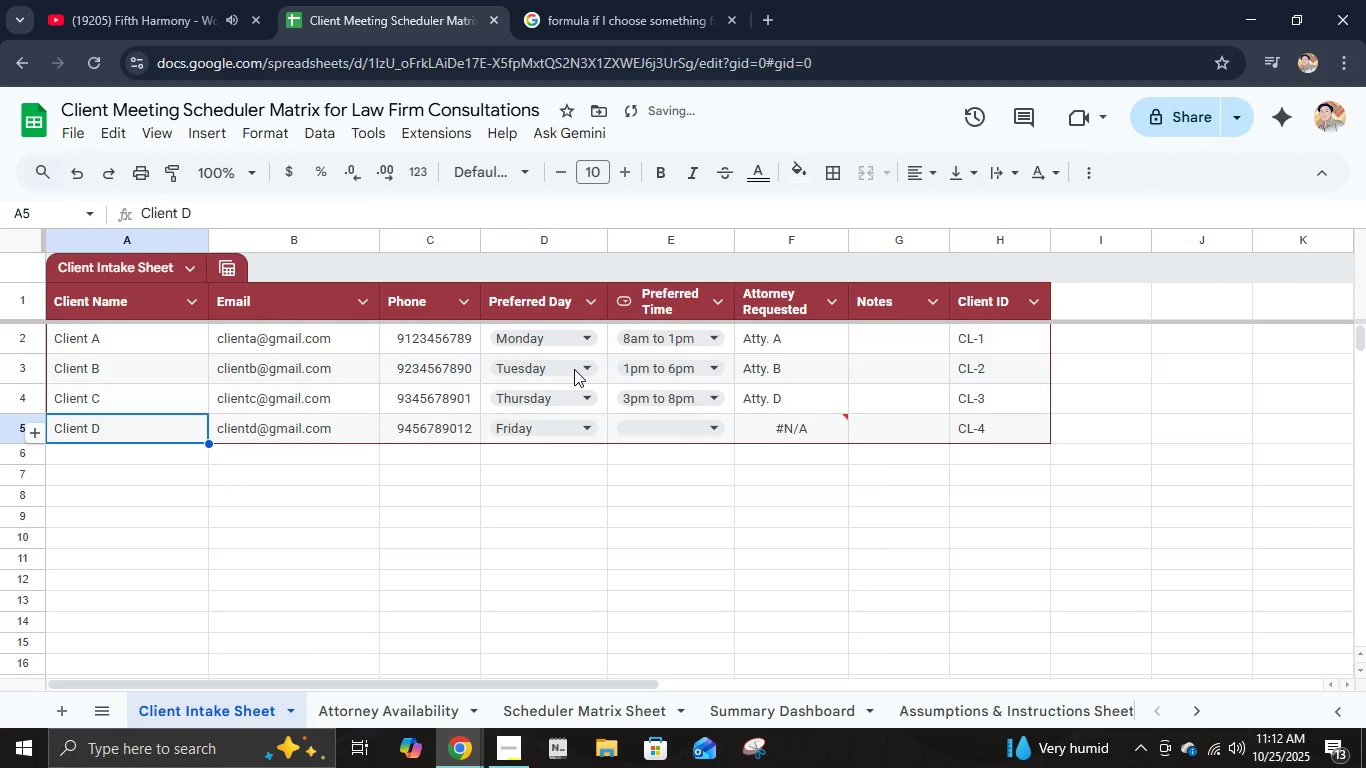 
key(Tab)
 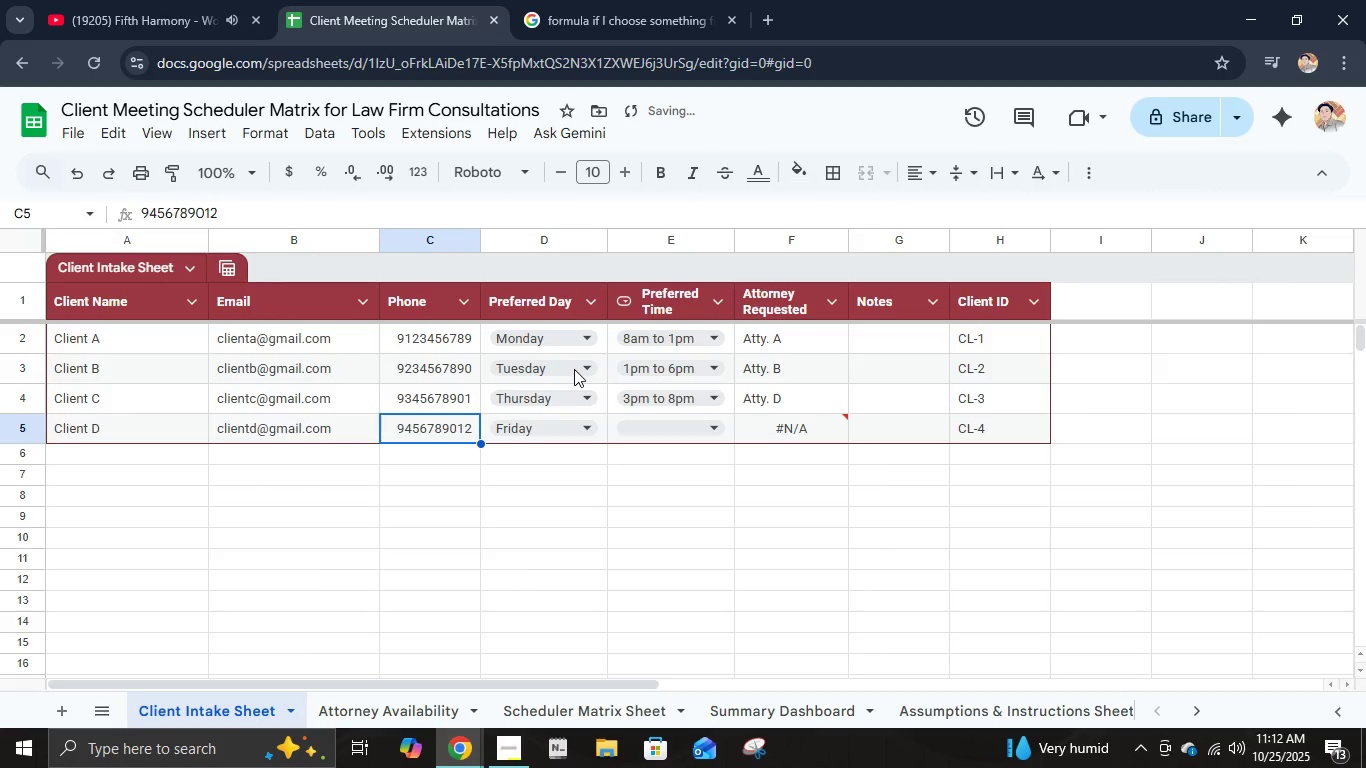 
key(Tab)
 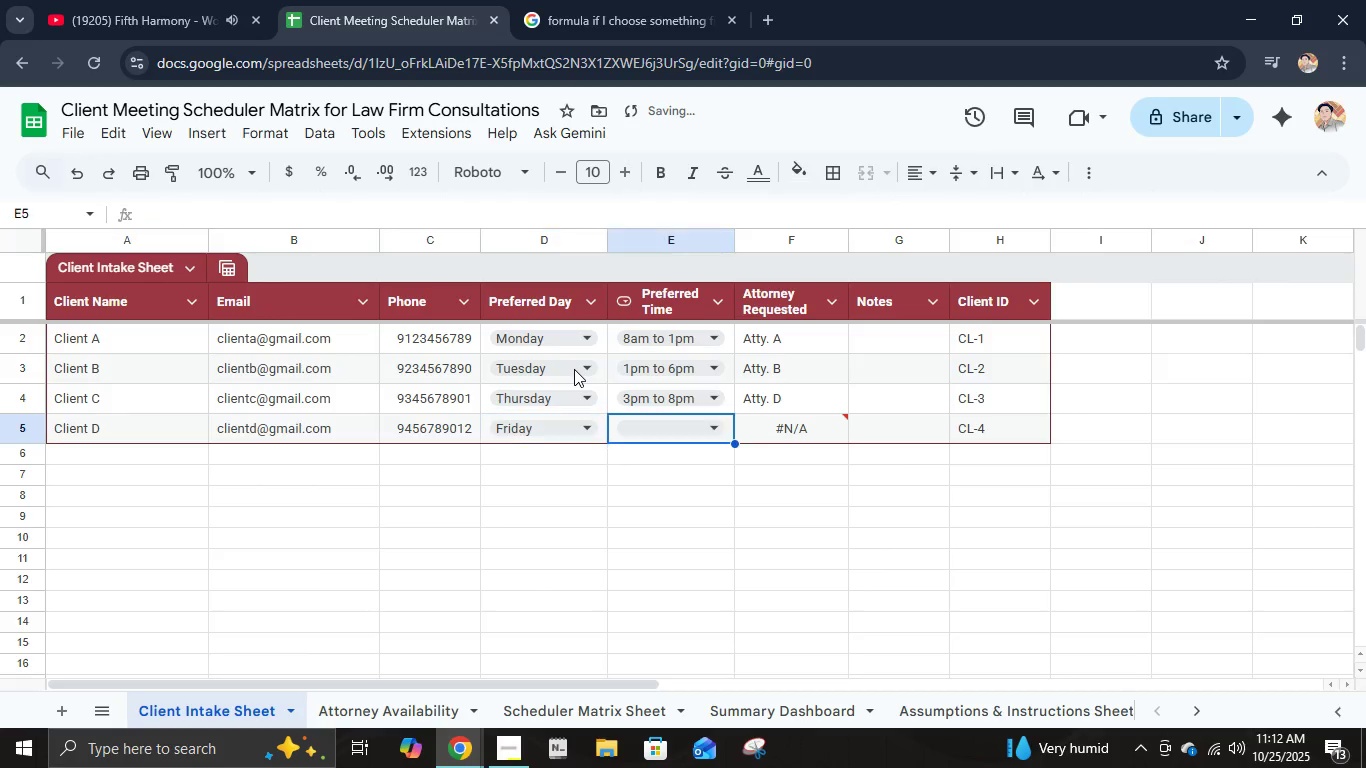 
key(Tab)
 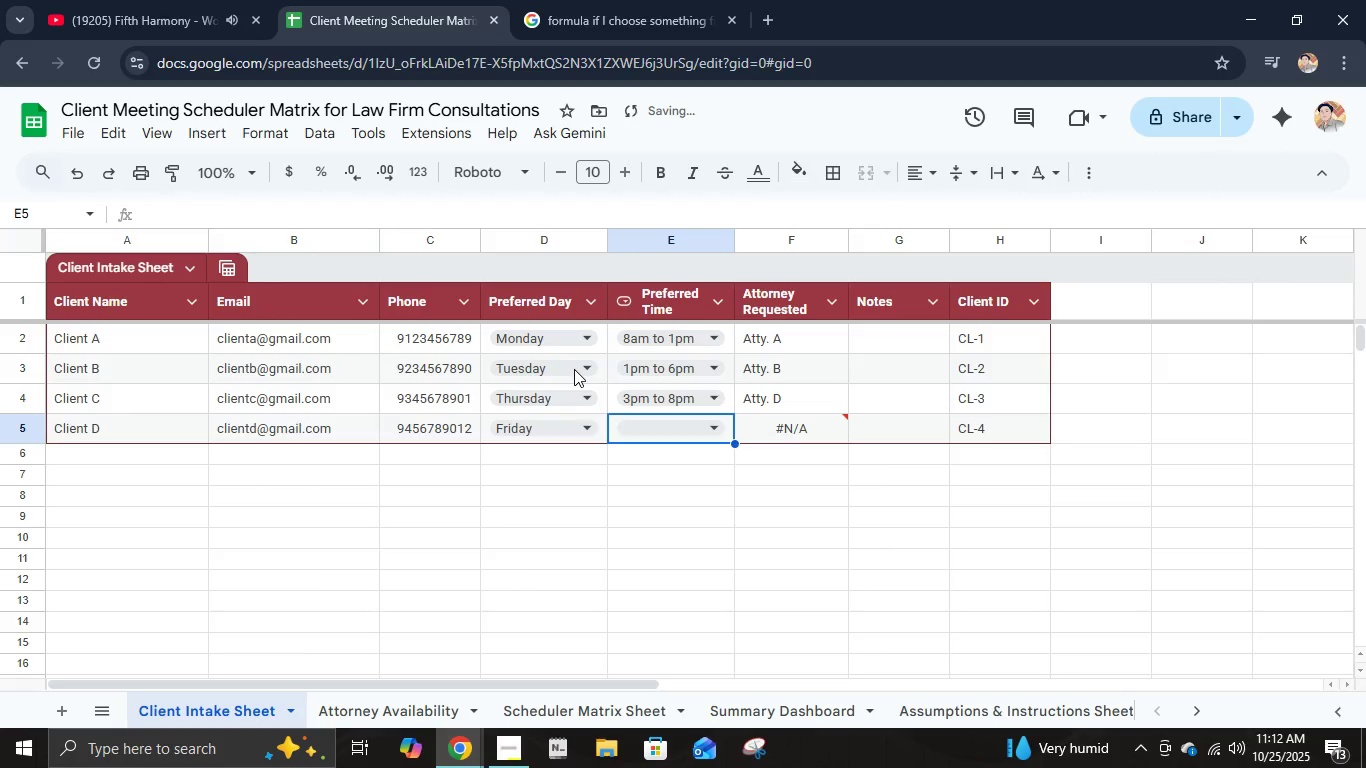 
key(Tab)
 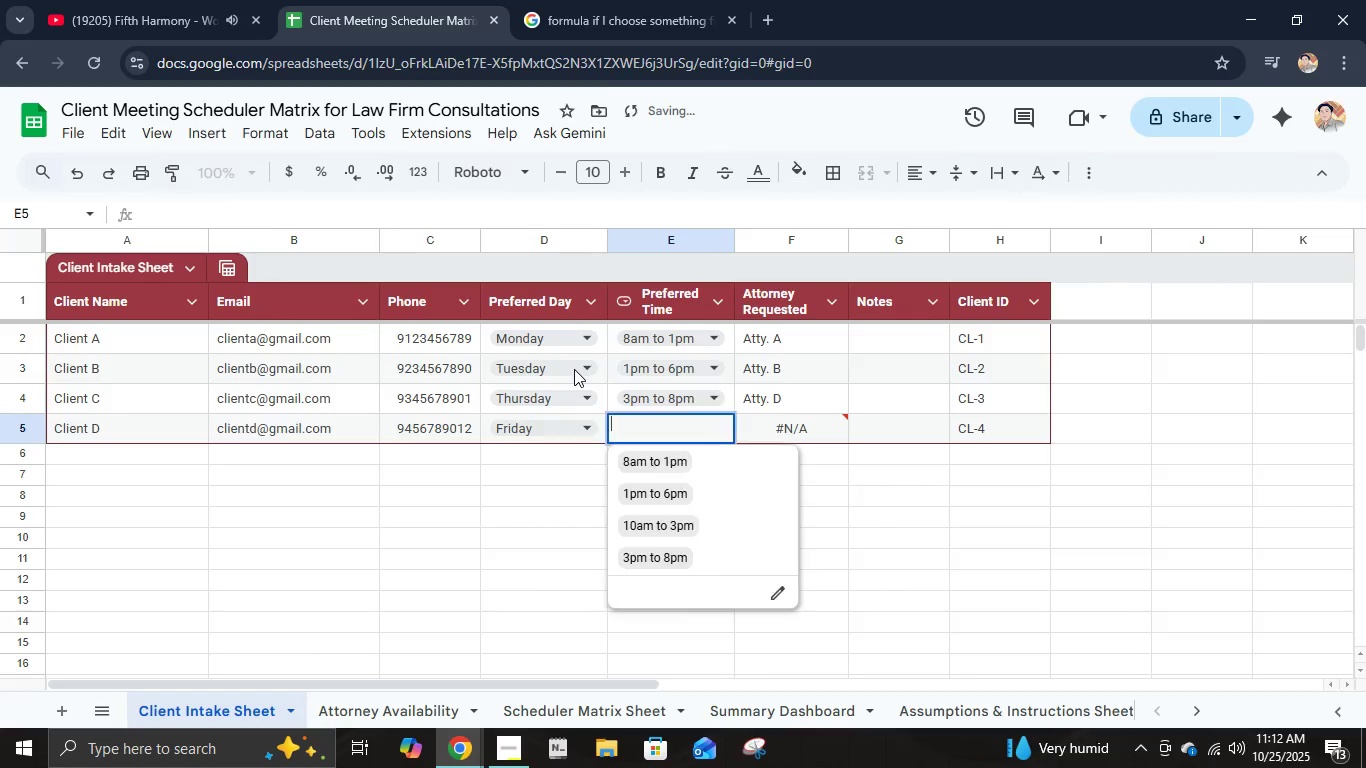 
key(Enter)
 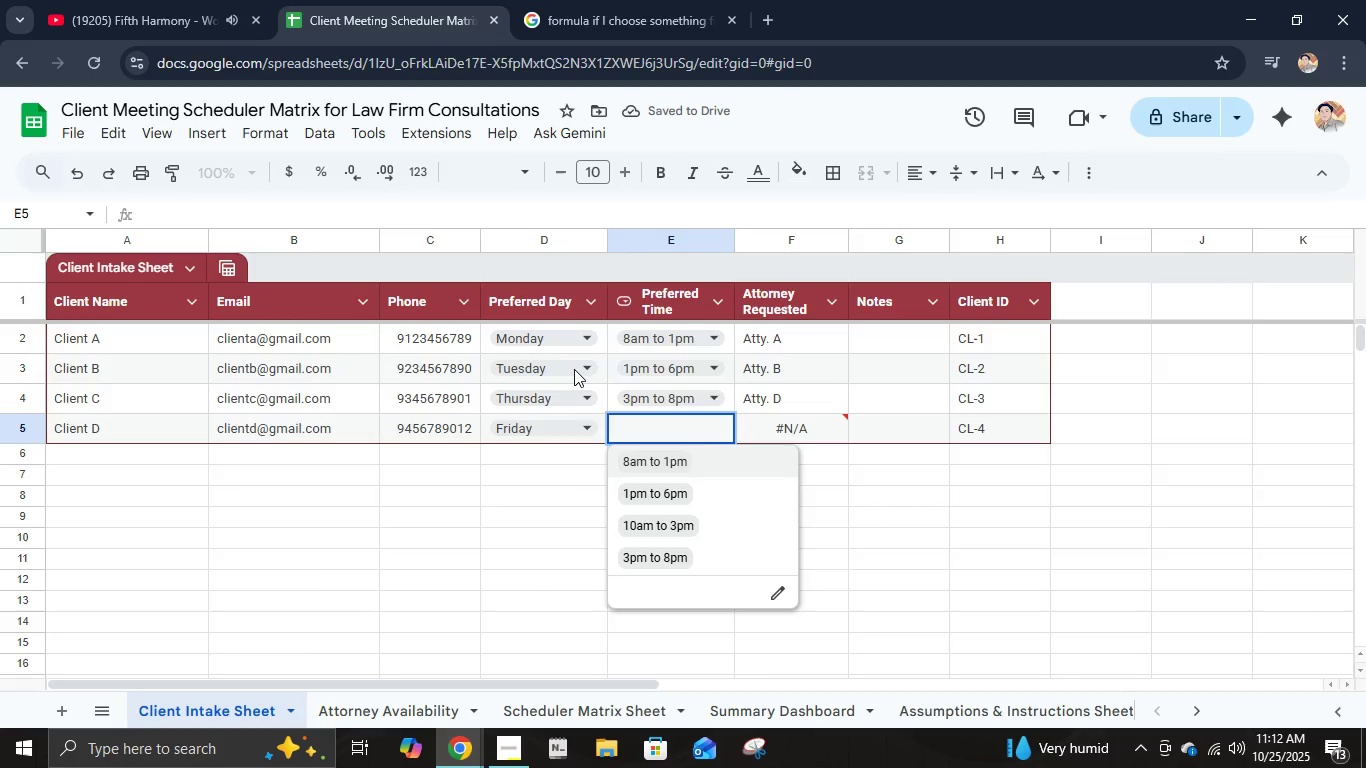 
key(ArrowDown)
 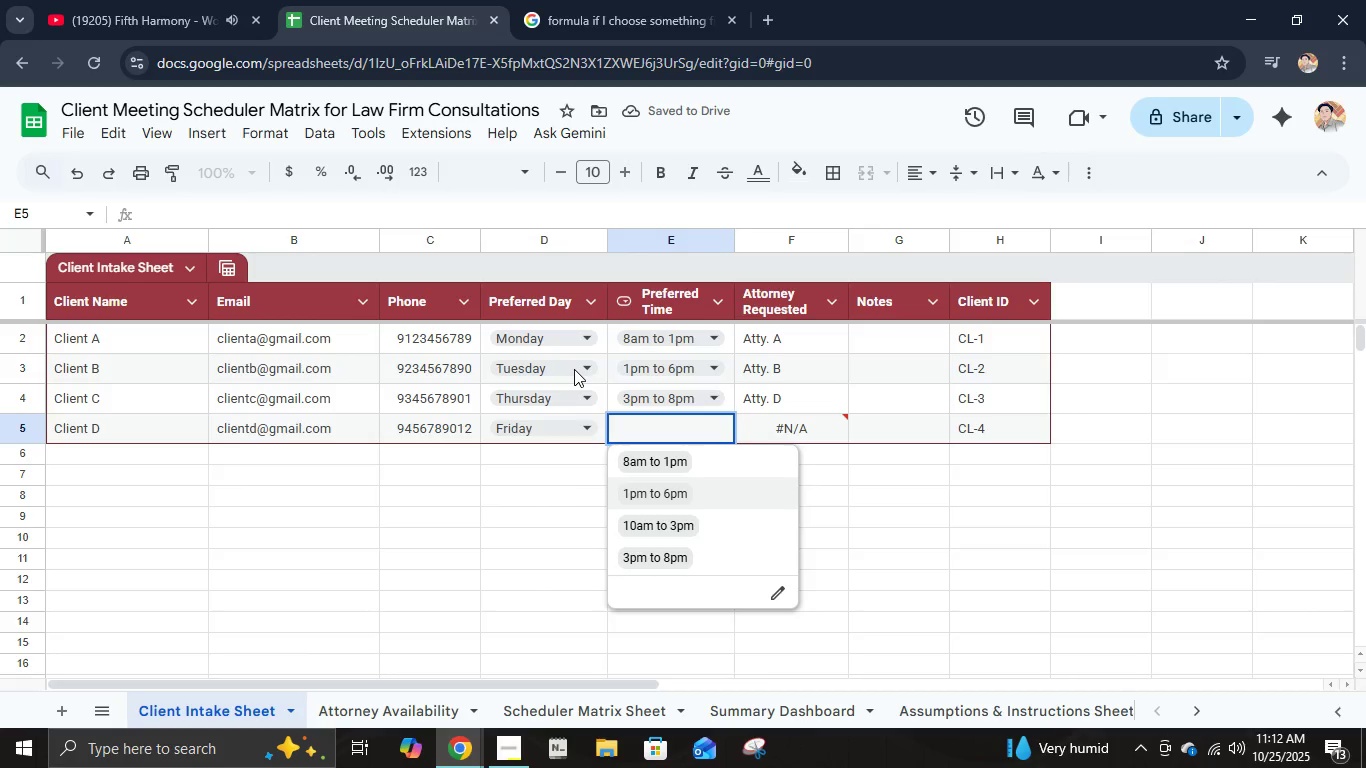 
key(ArrowDown)
 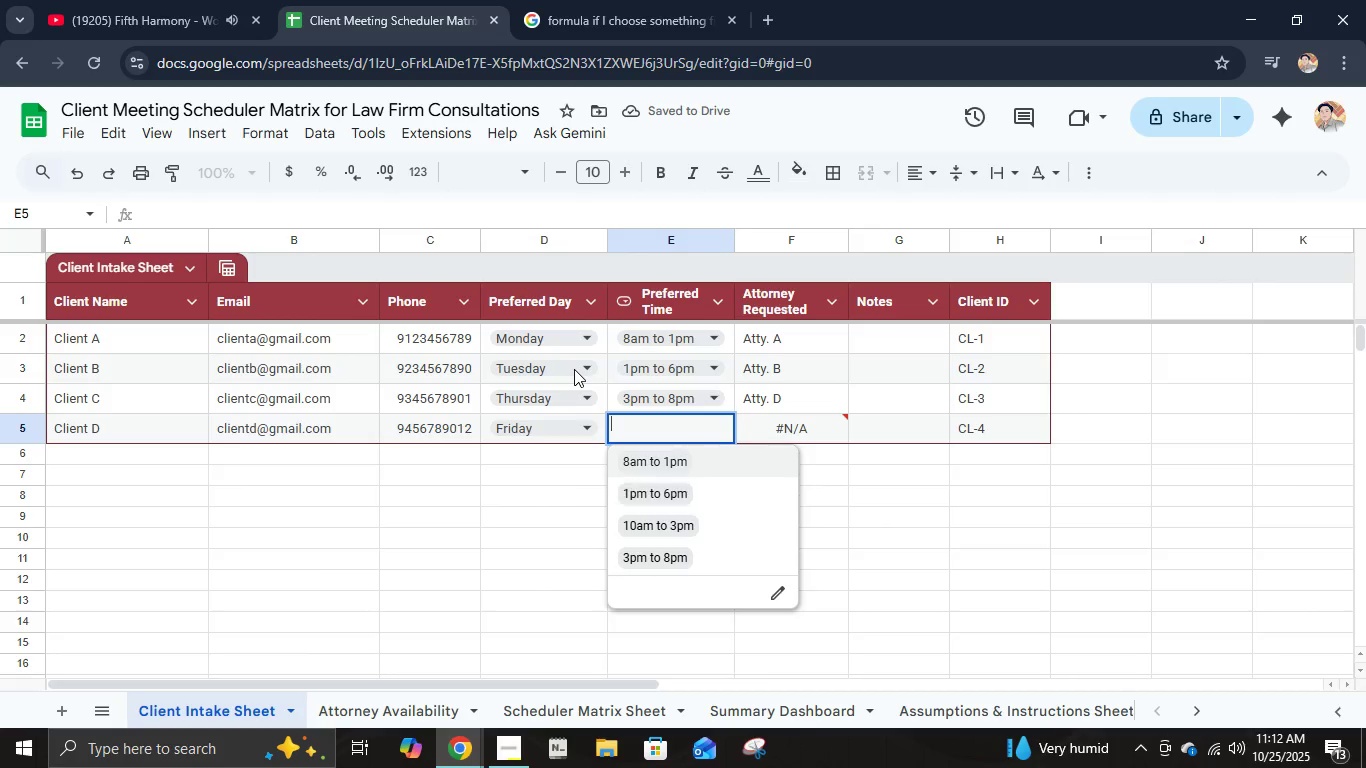 
key(ArrowUp)
 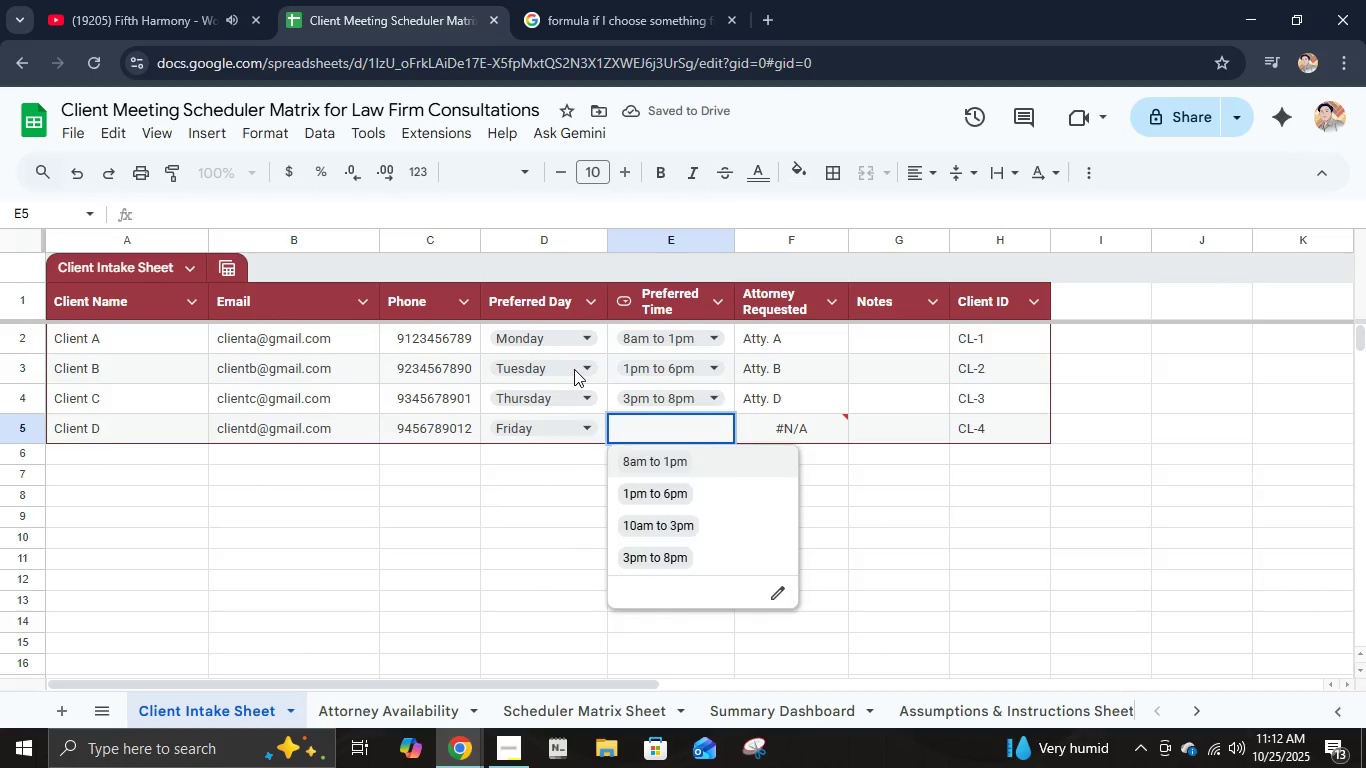 
key(Enter)
 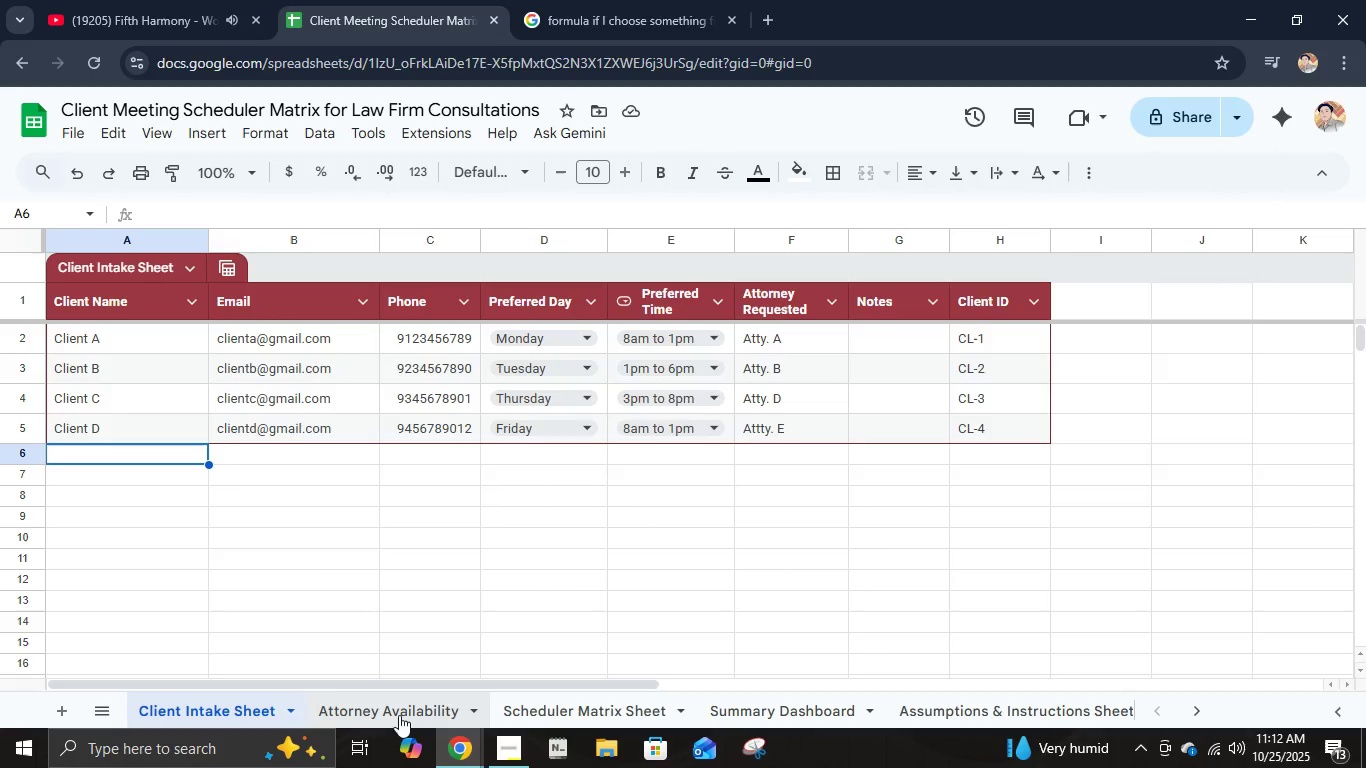 
wait(13.26)
 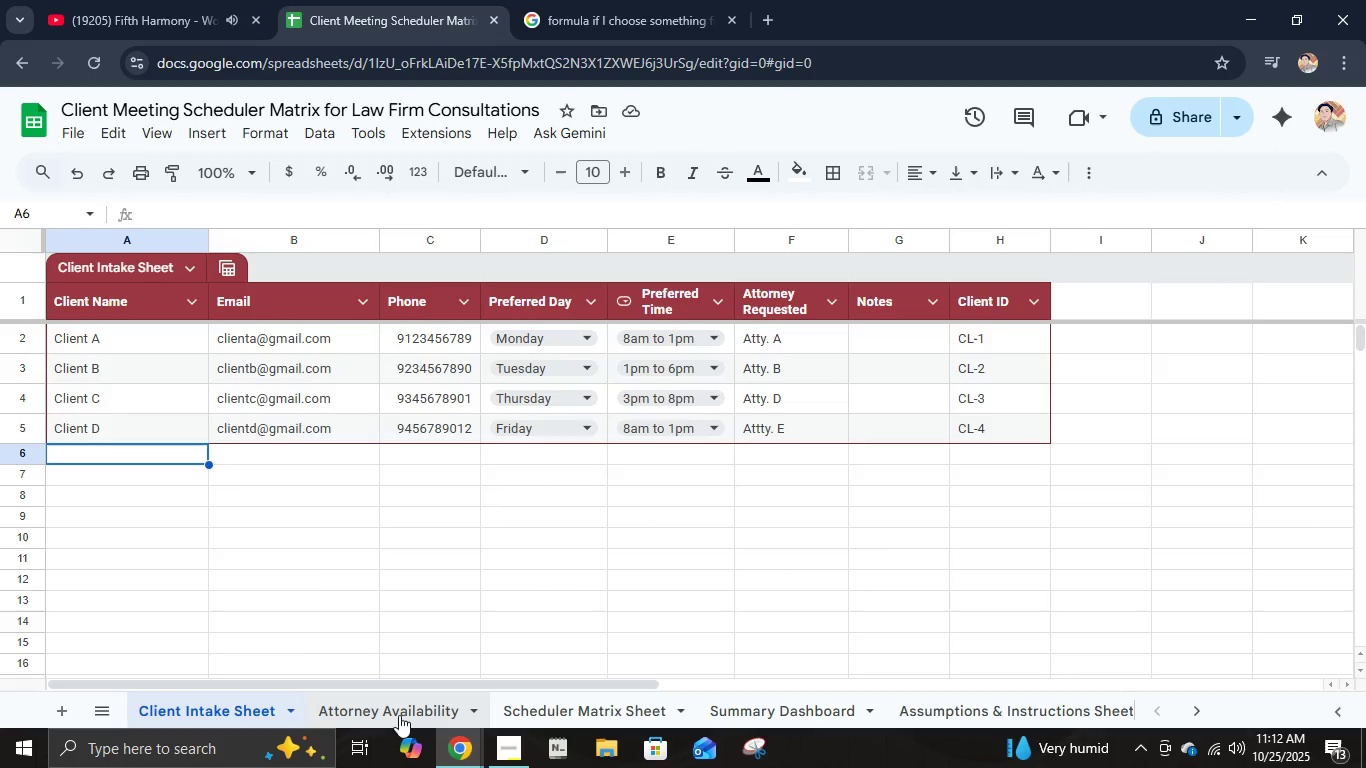 
mouse_move([1043, 766])
 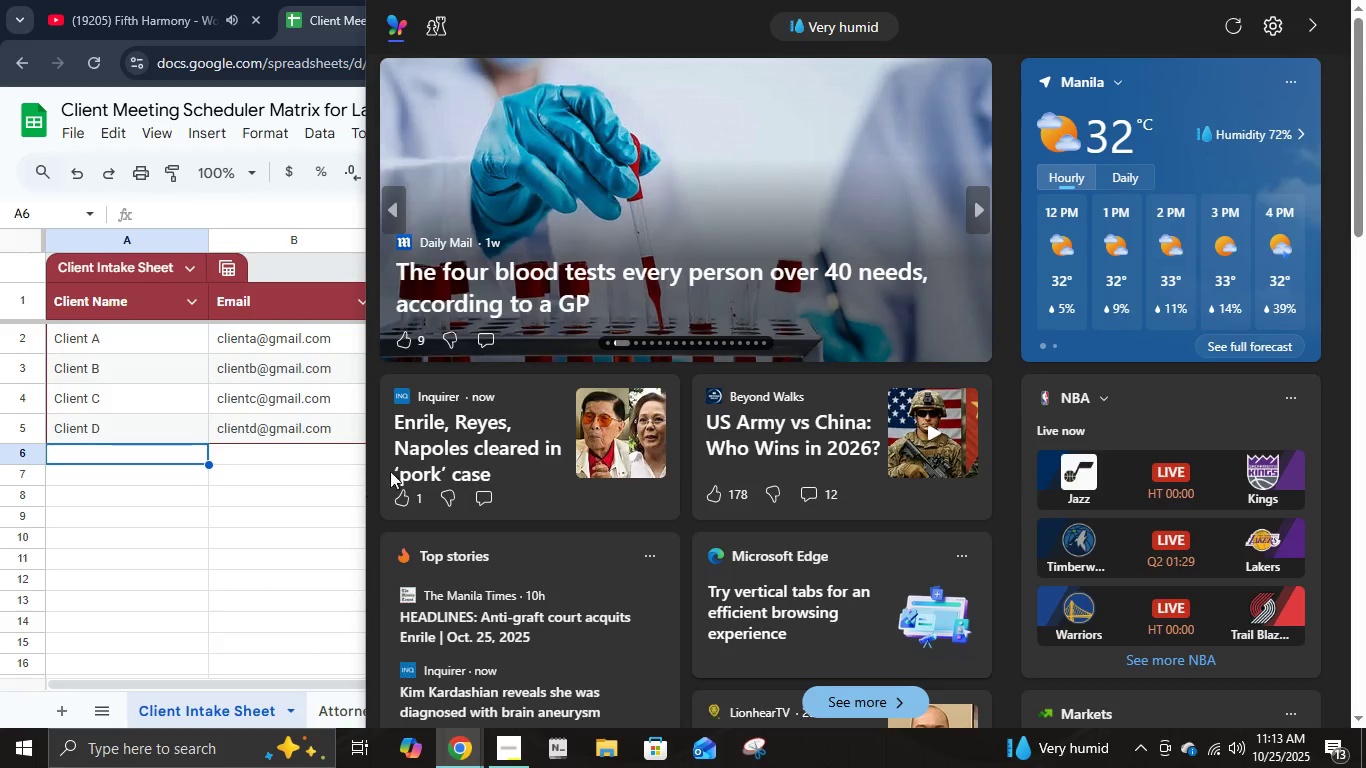 
left_click([307, 536])
 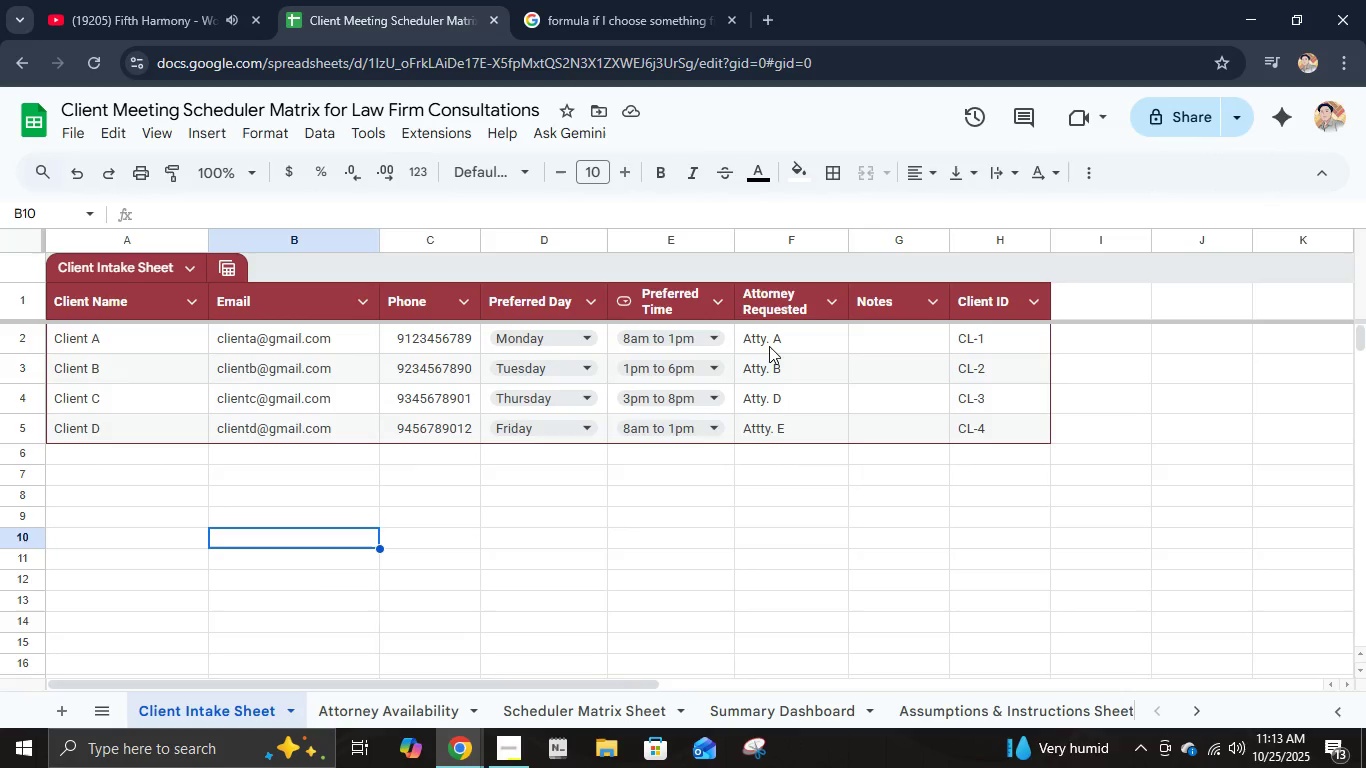 
left_click([769, 346])
 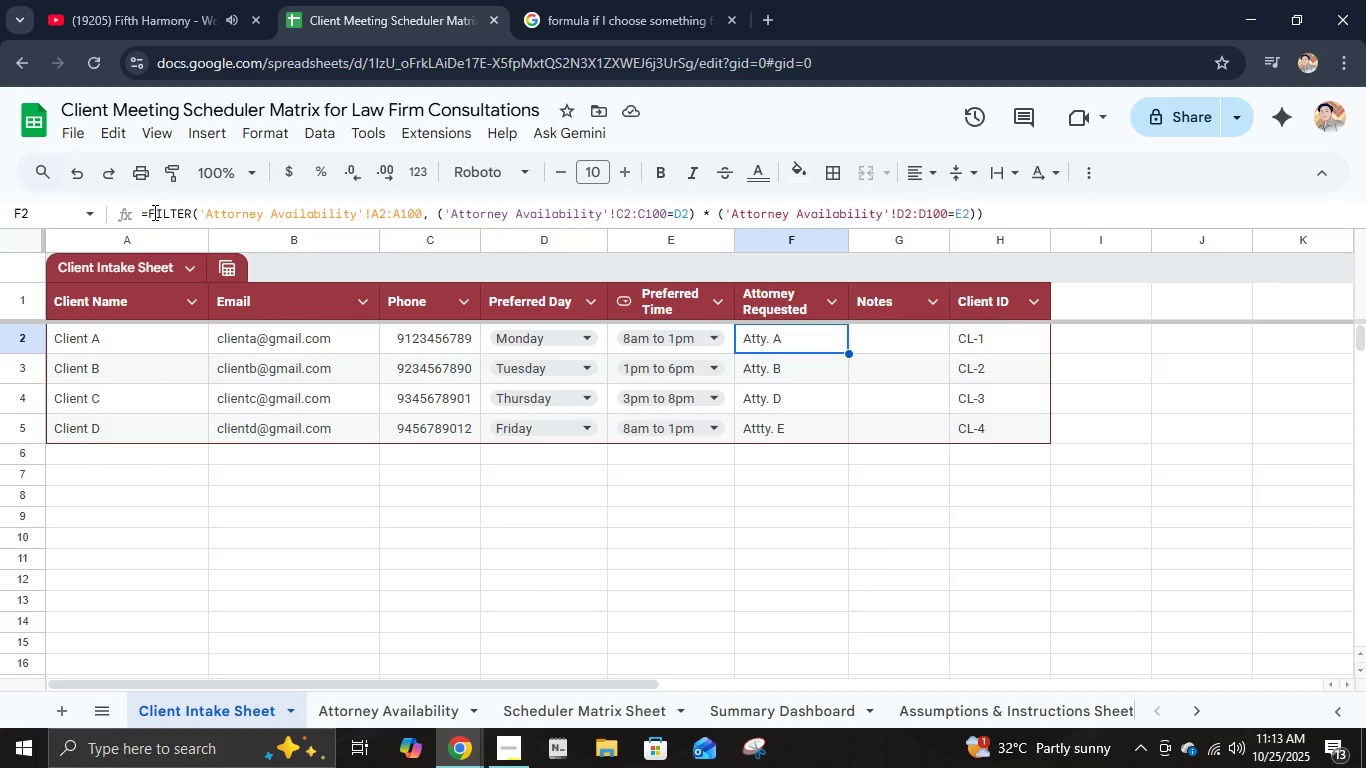 
left_click([149, 212])
 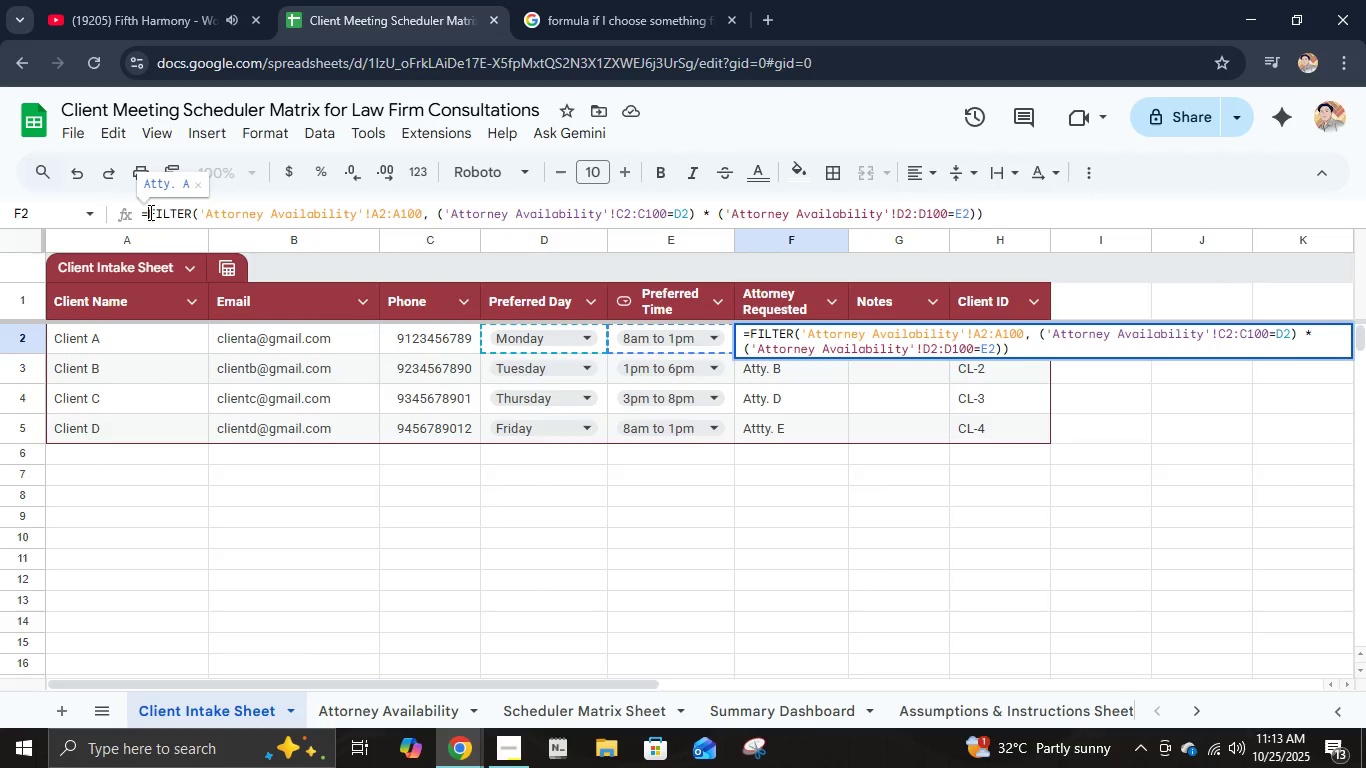 
type(IFERROR()
 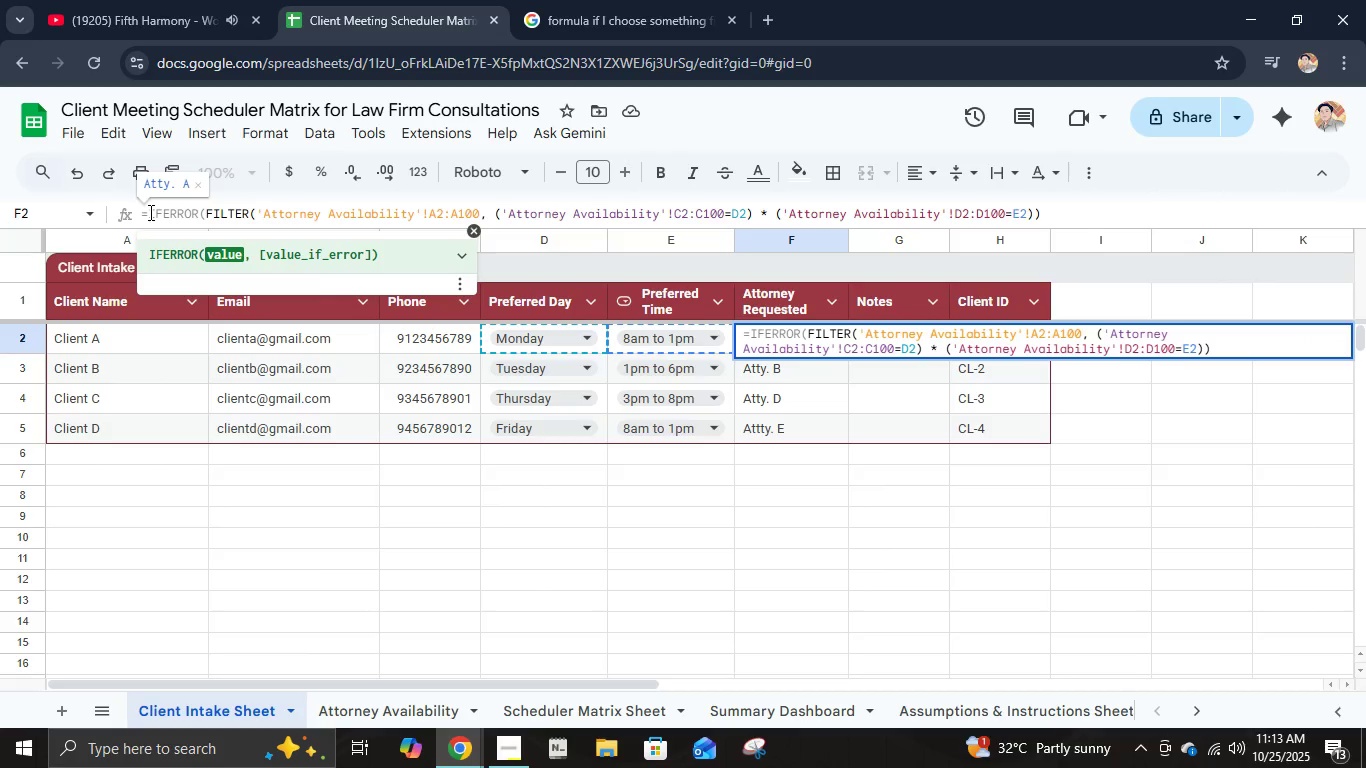 
left_click([1071, 221])
 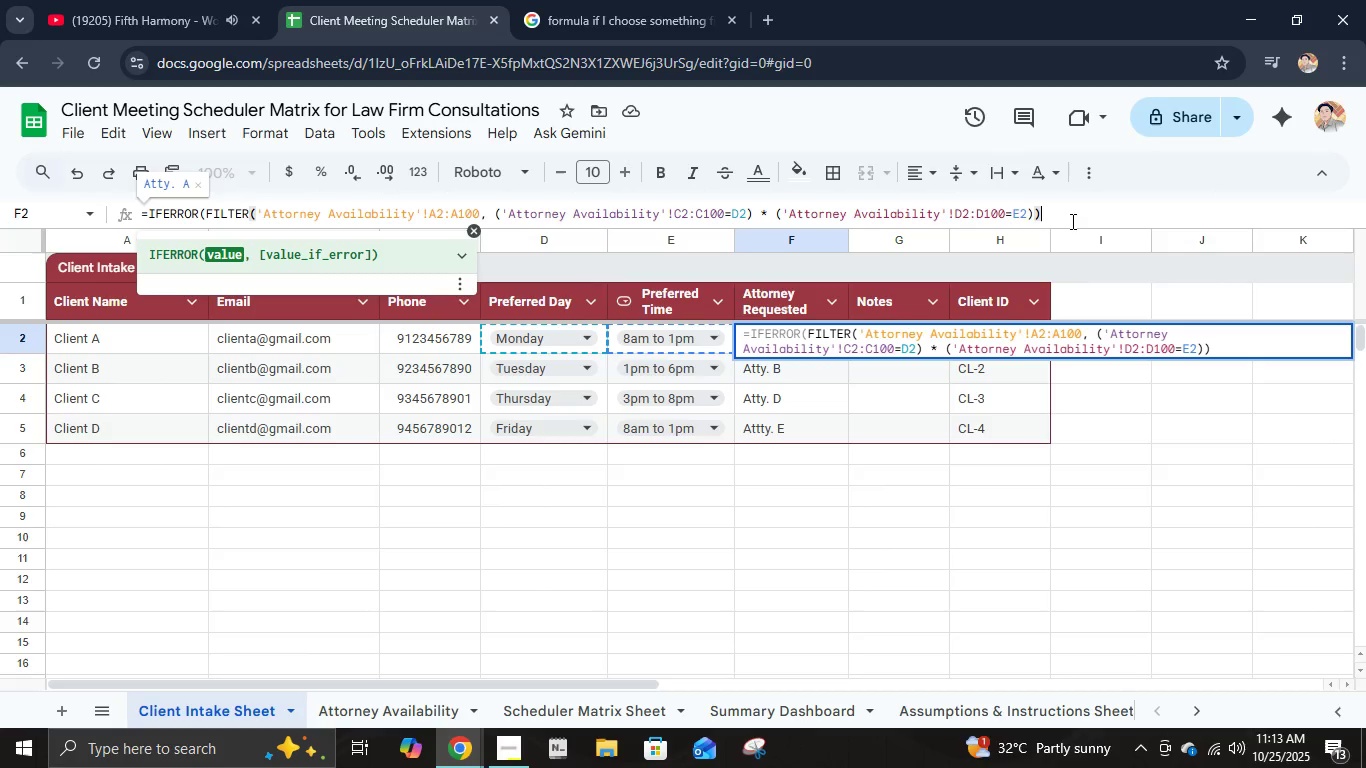 
type(,"No Available)
 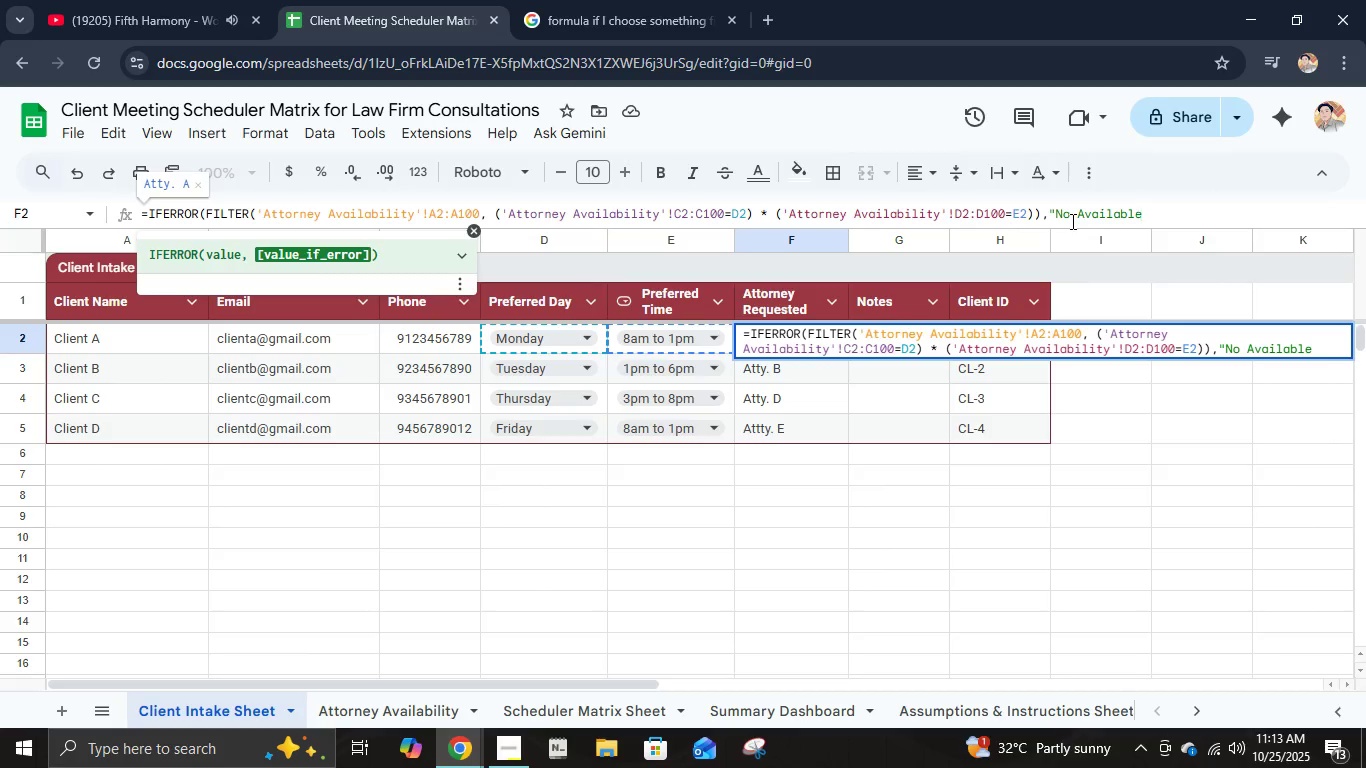 
type( Attorney"))
 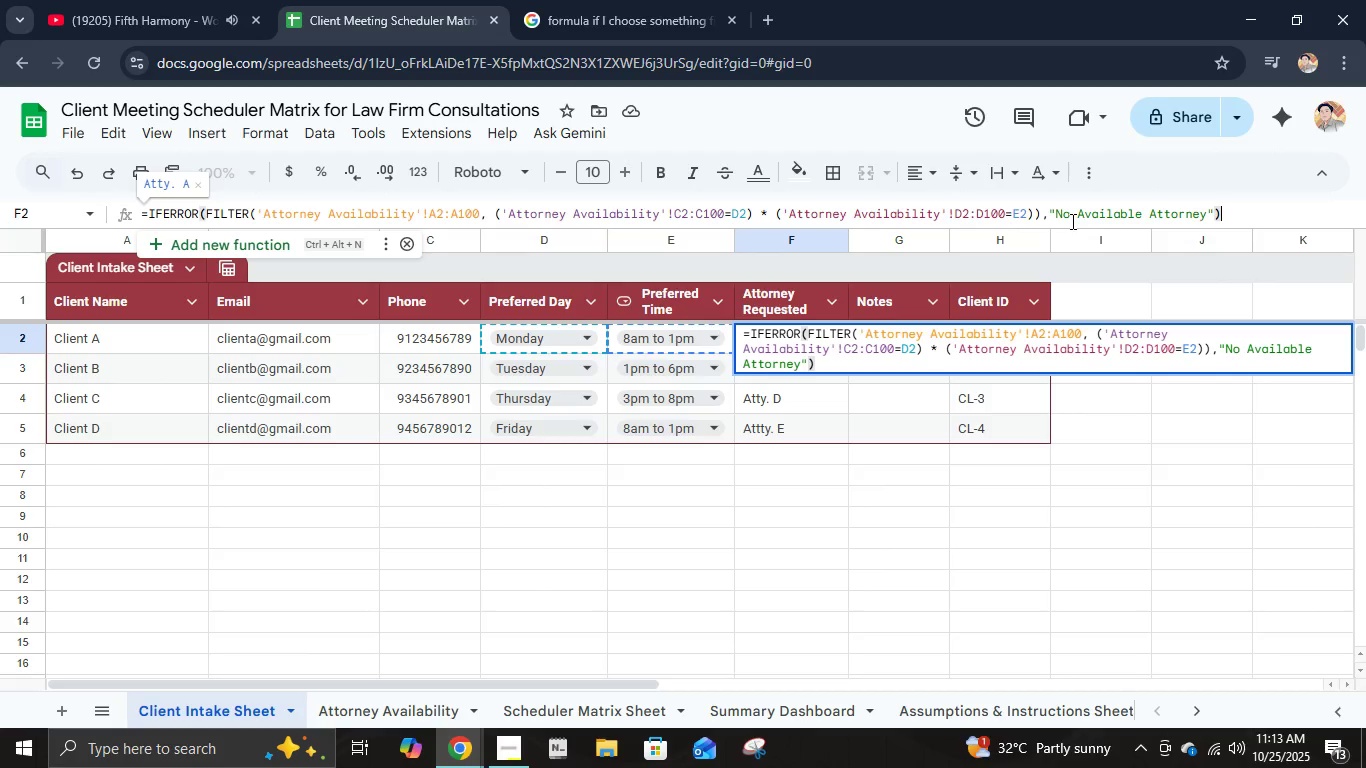 
 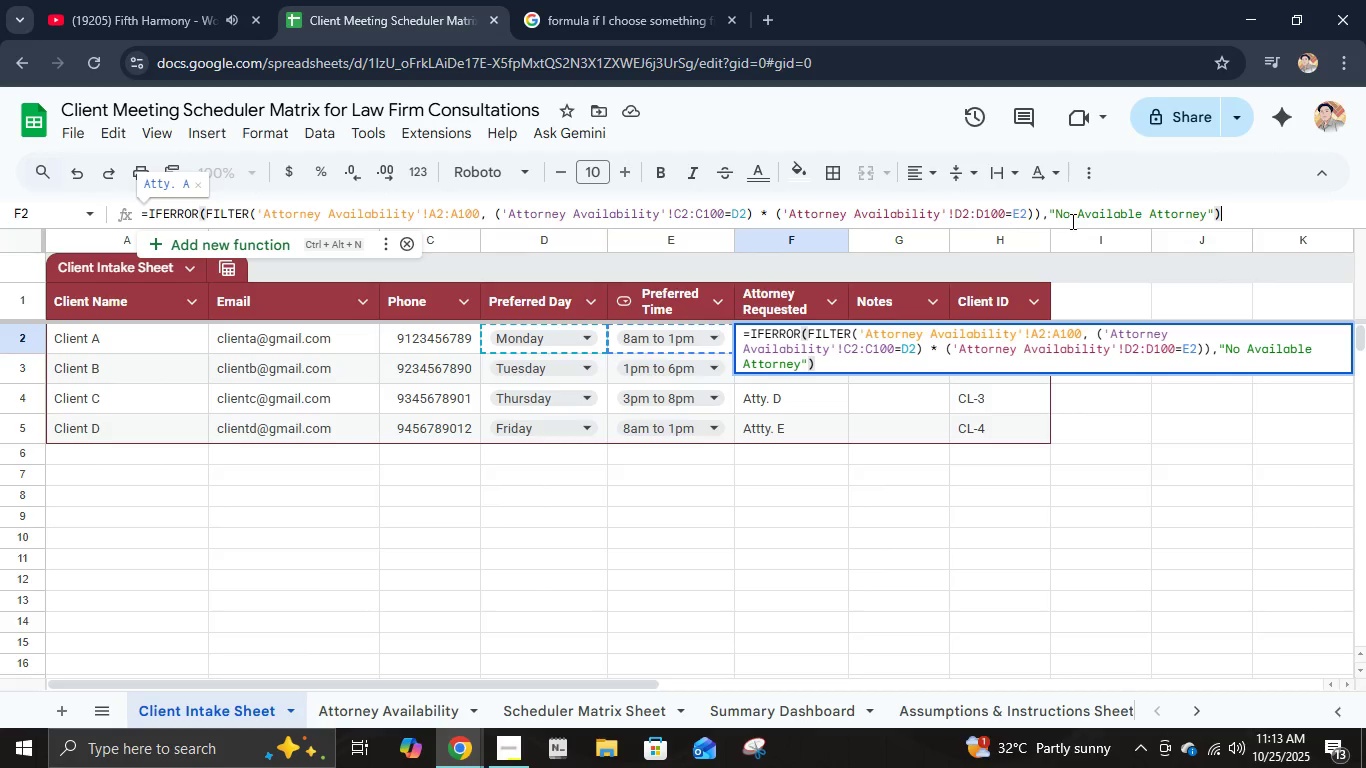 
key(Enter)
 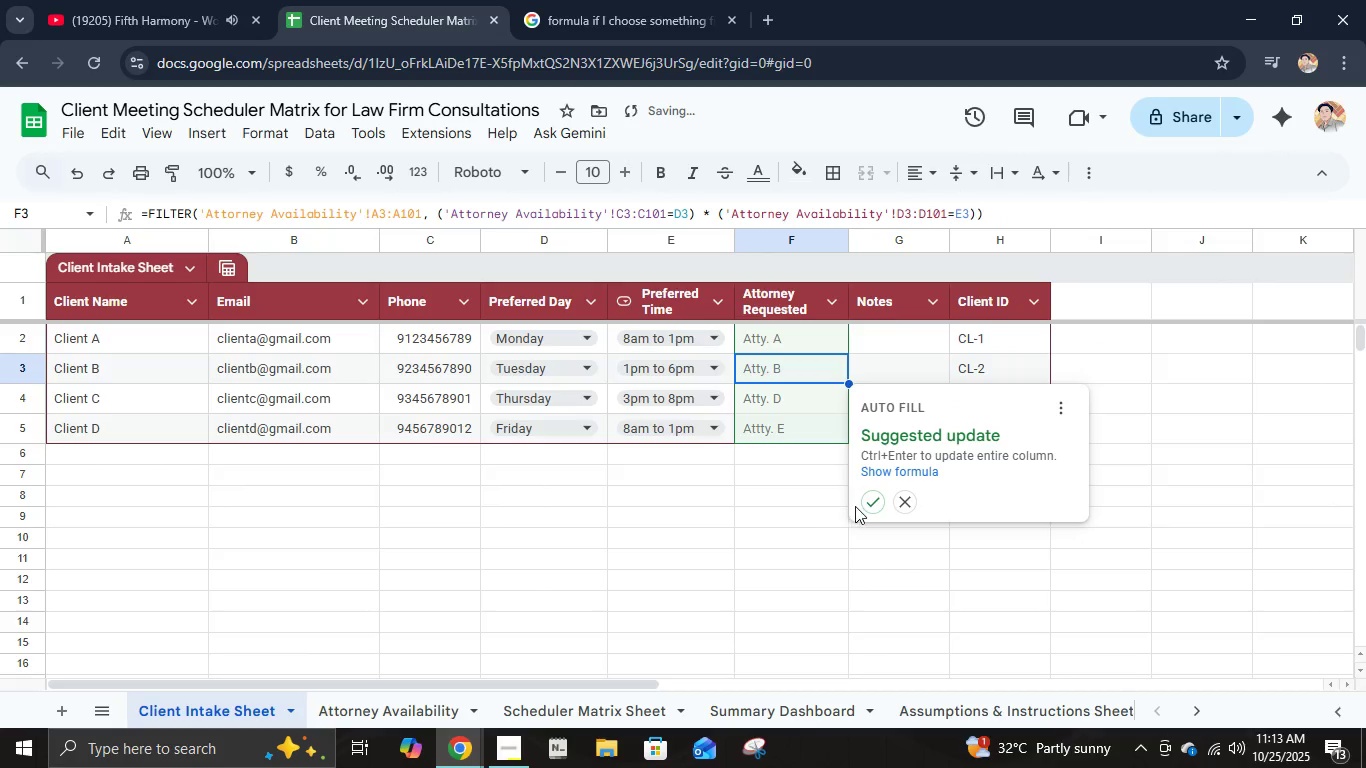 
left_click([866, 506])
 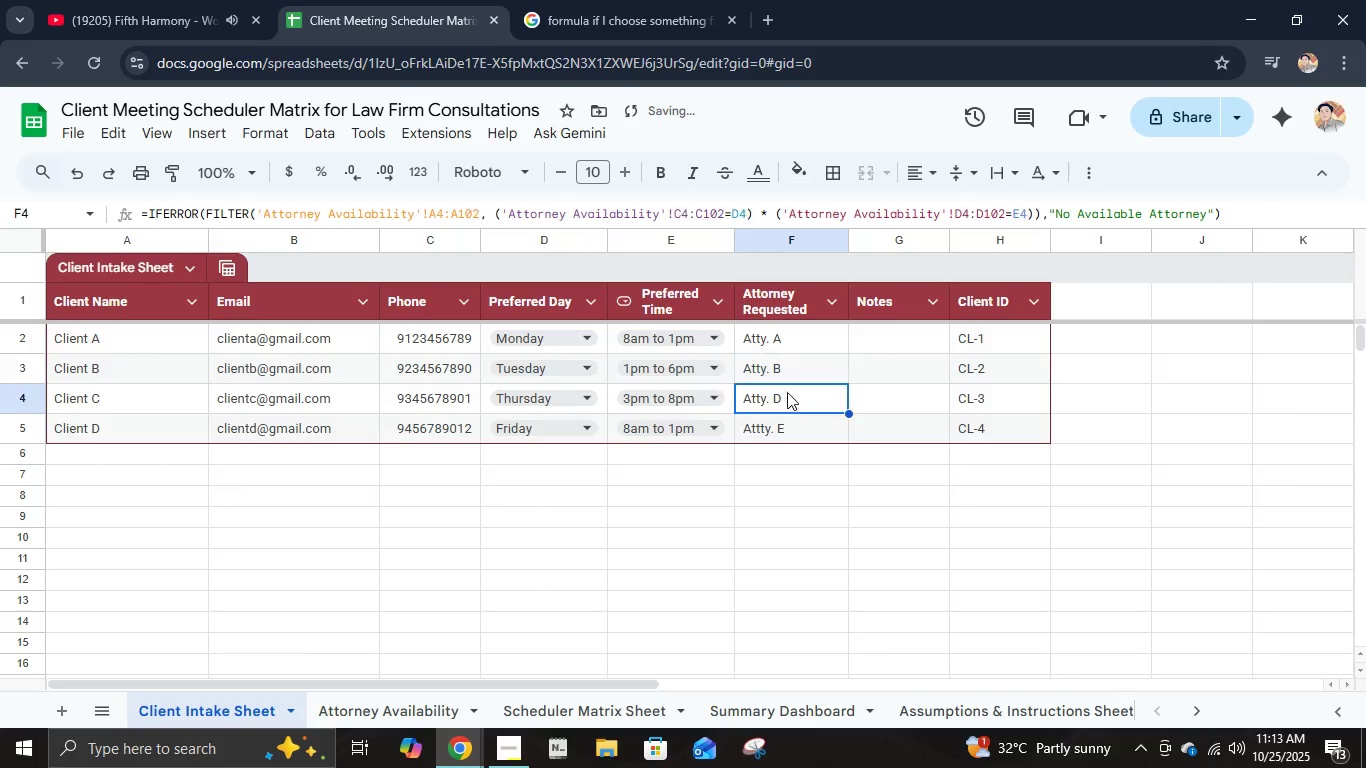 
double_click([804, 410])
 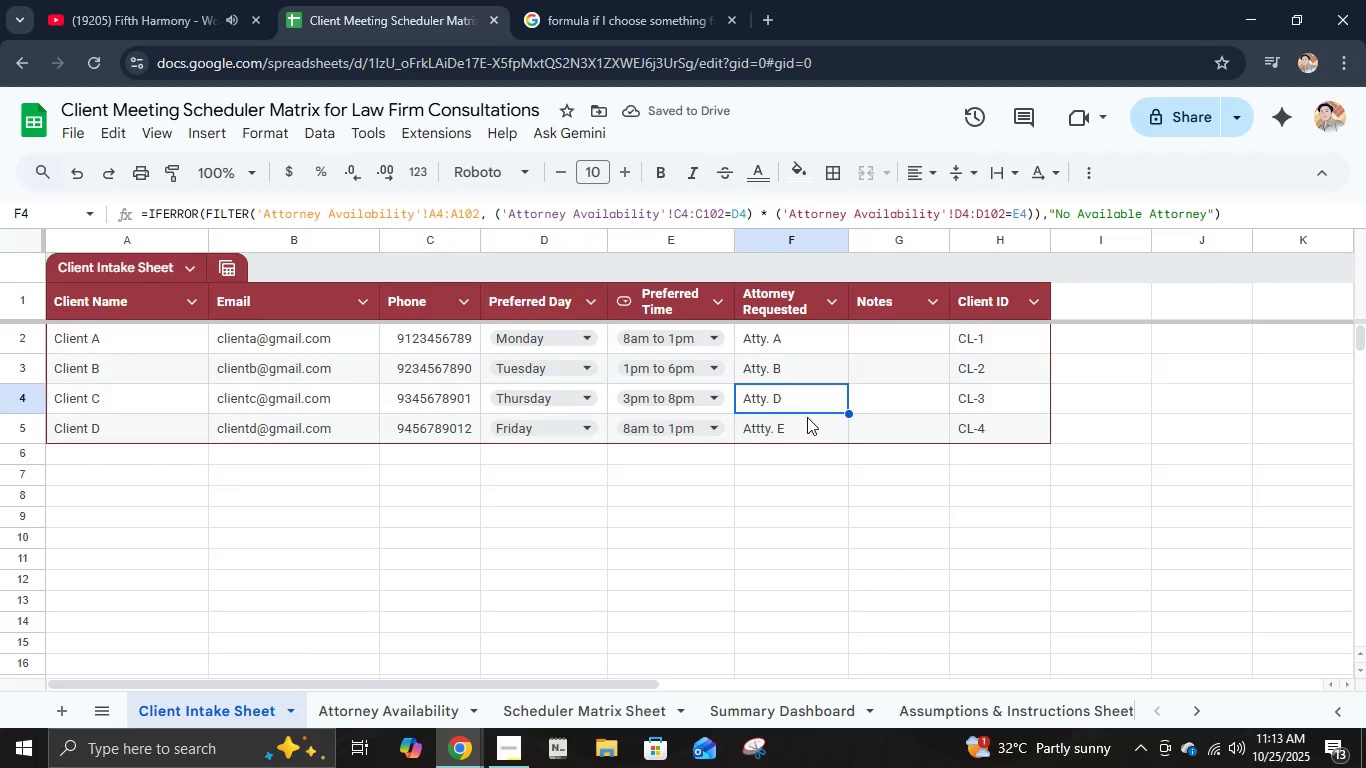 
left_click([807, 417])
 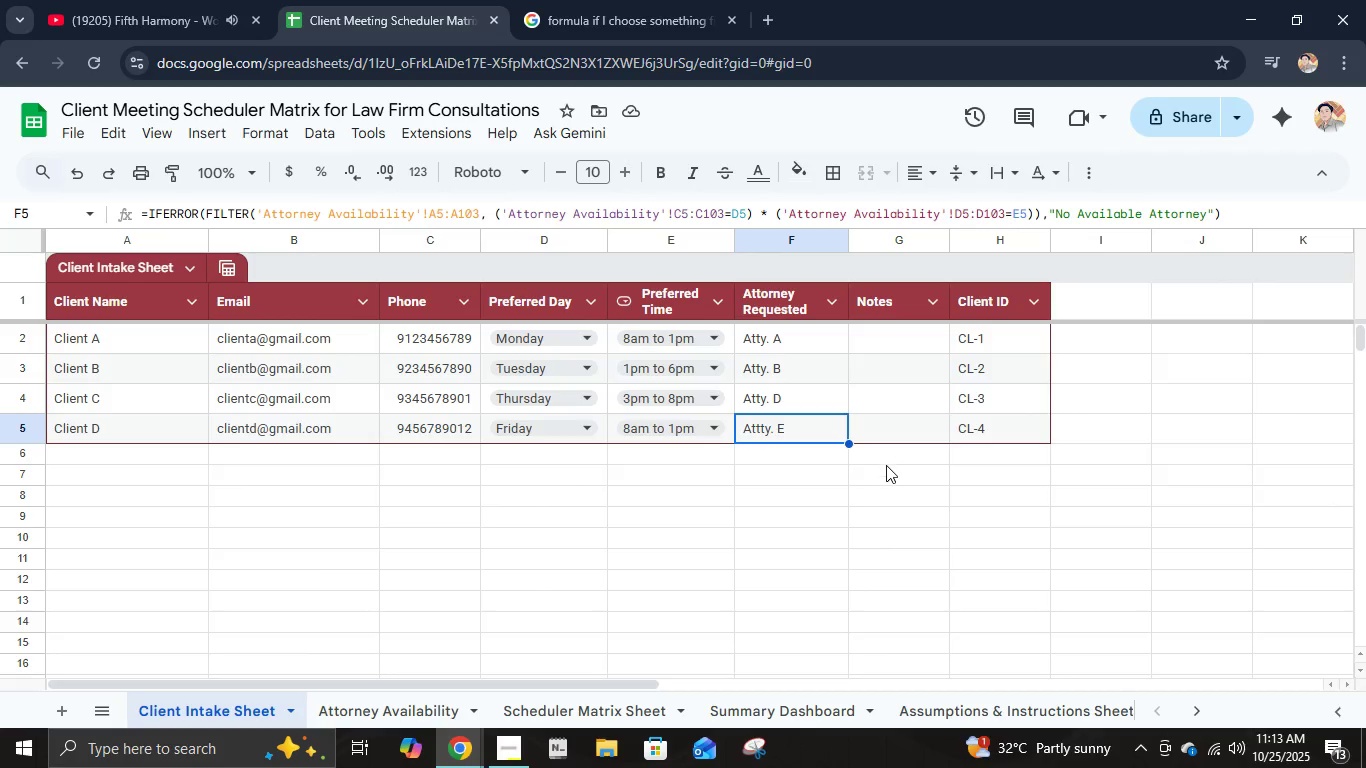 
wait(19.33)
 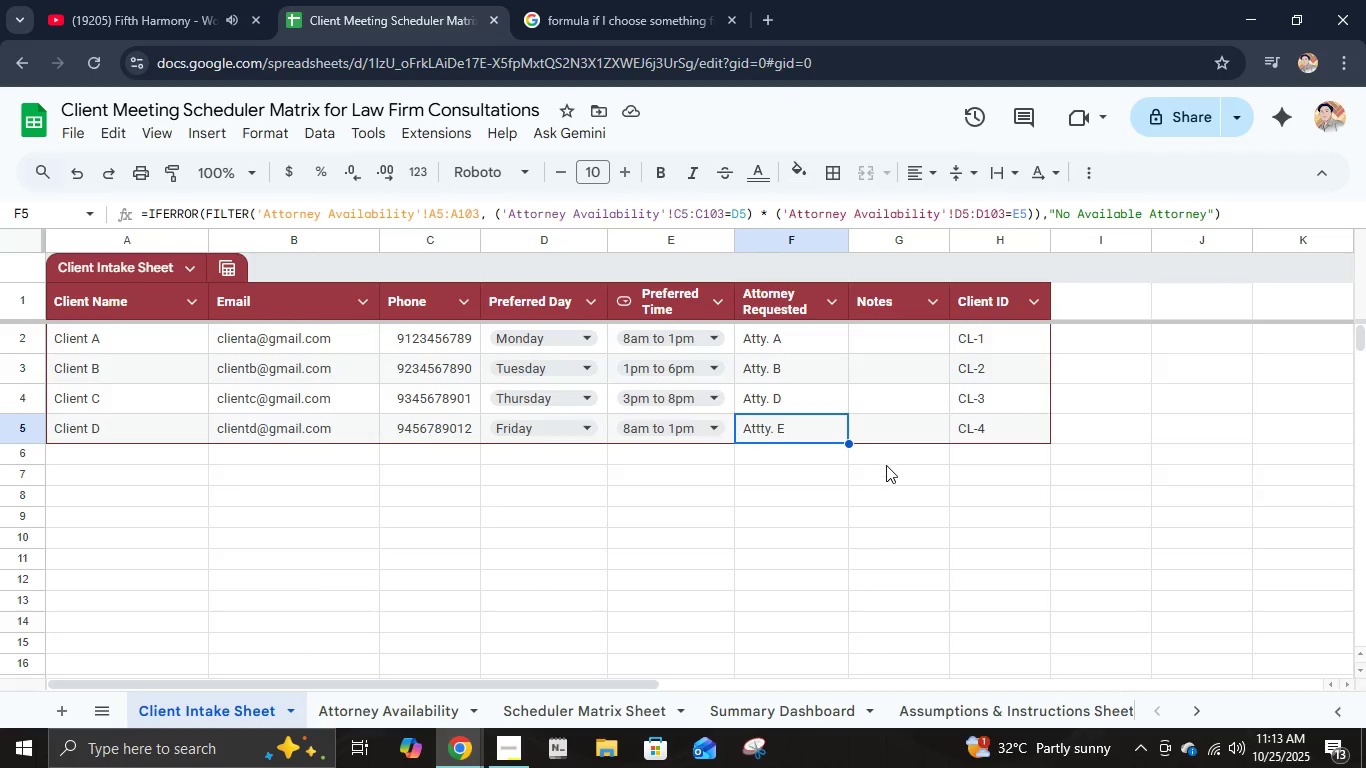 
left_click([325, 133])
 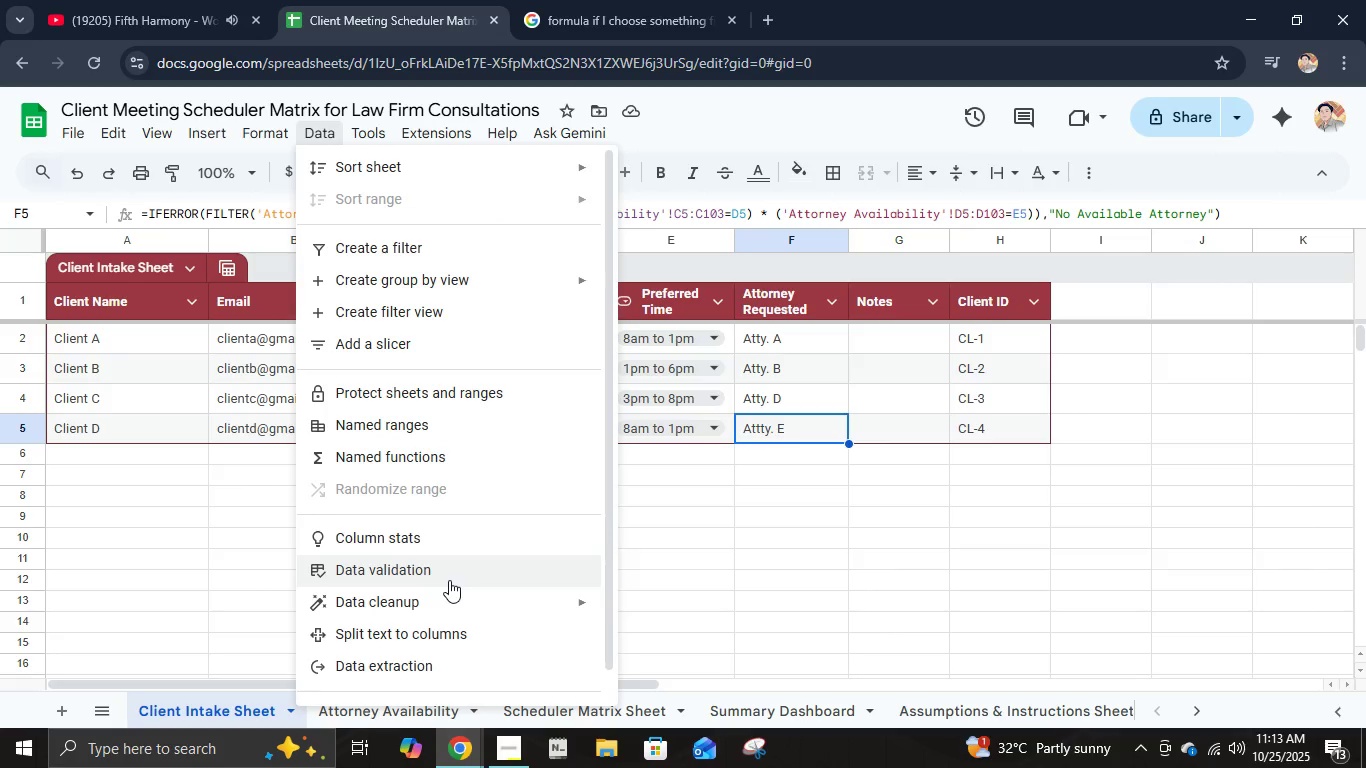 
left_click([449, 580])
 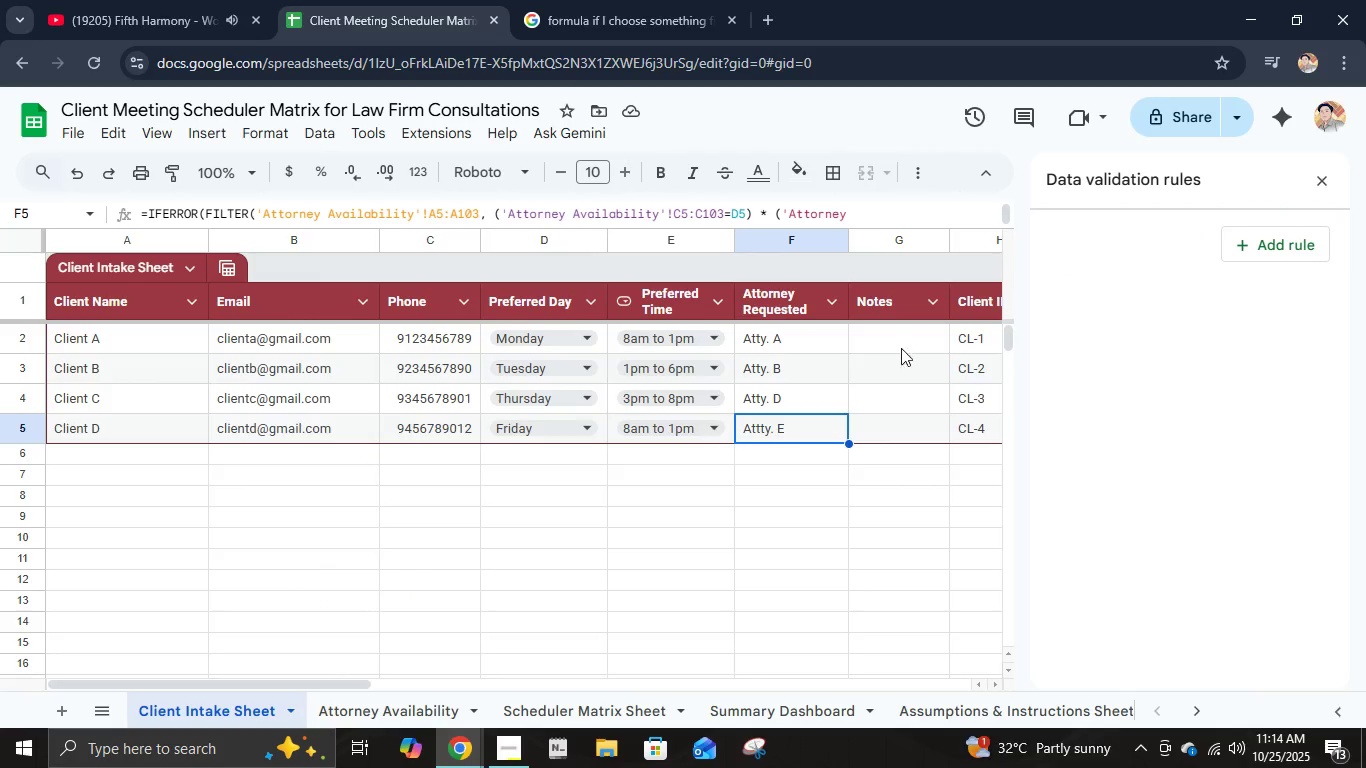 
left_click([832, 342])
 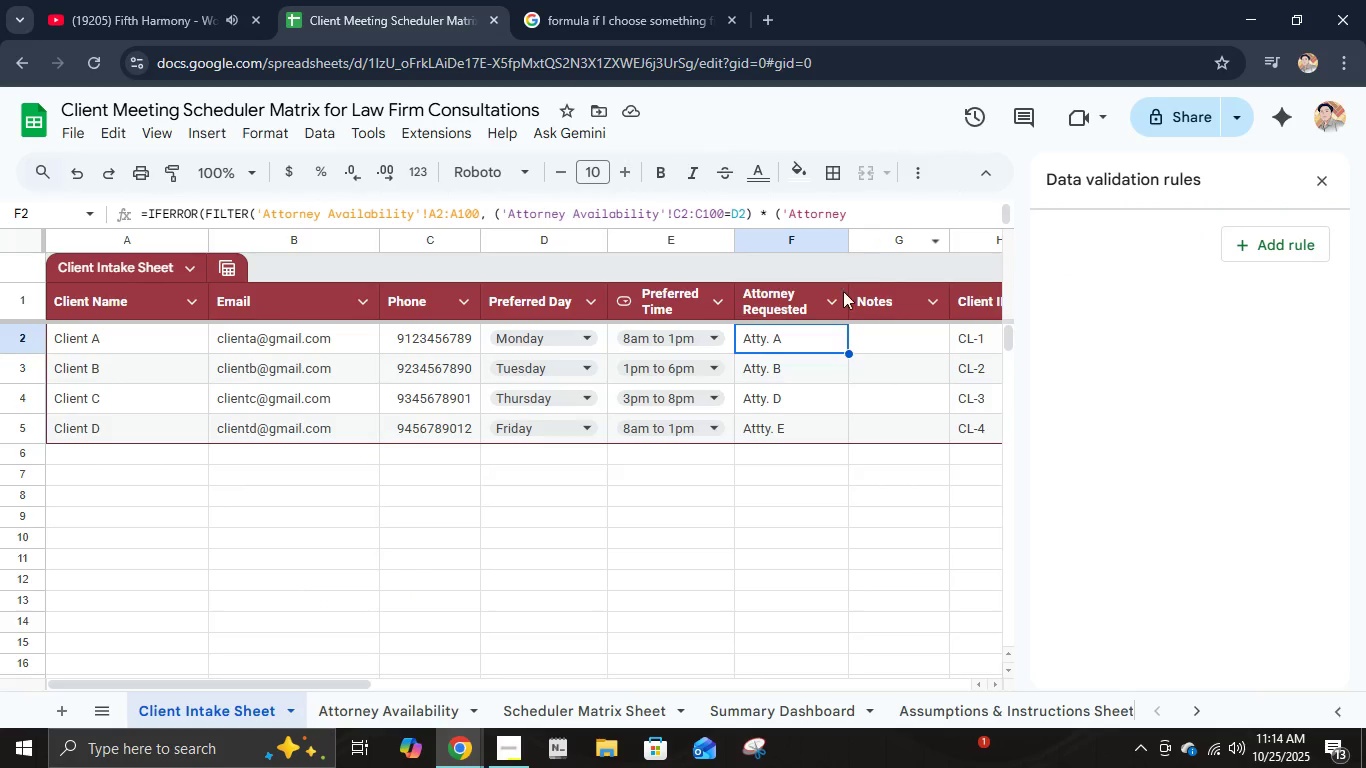 
double_click([793, 334])
 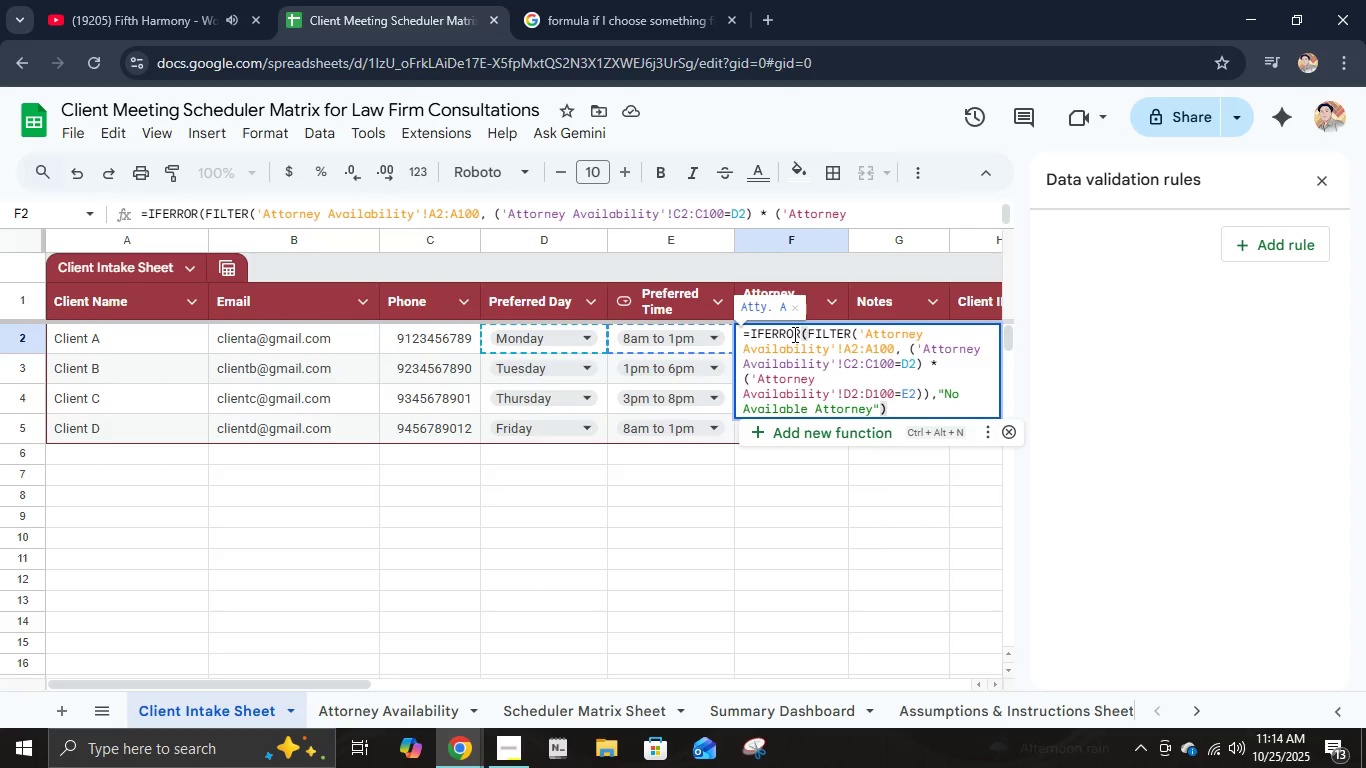 
key(Control+A)
 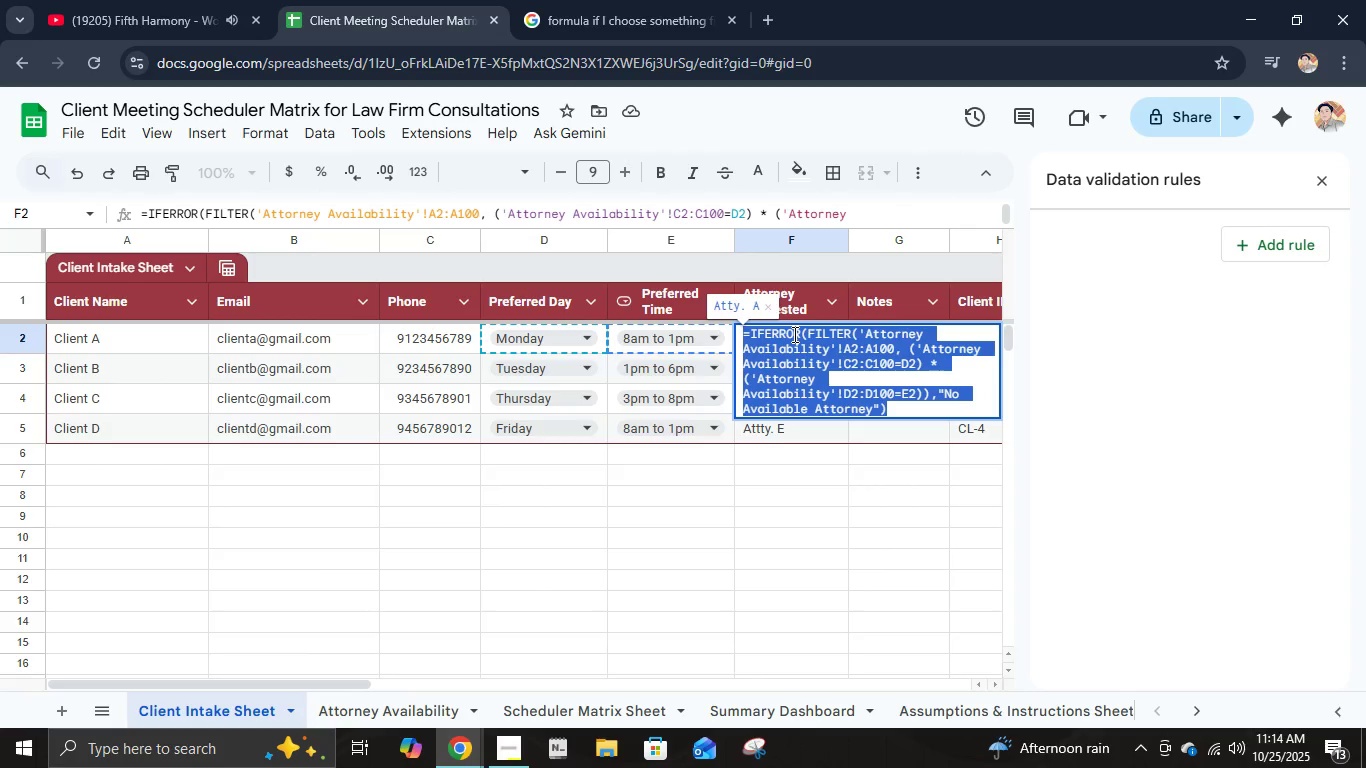 
key(Control+C)
 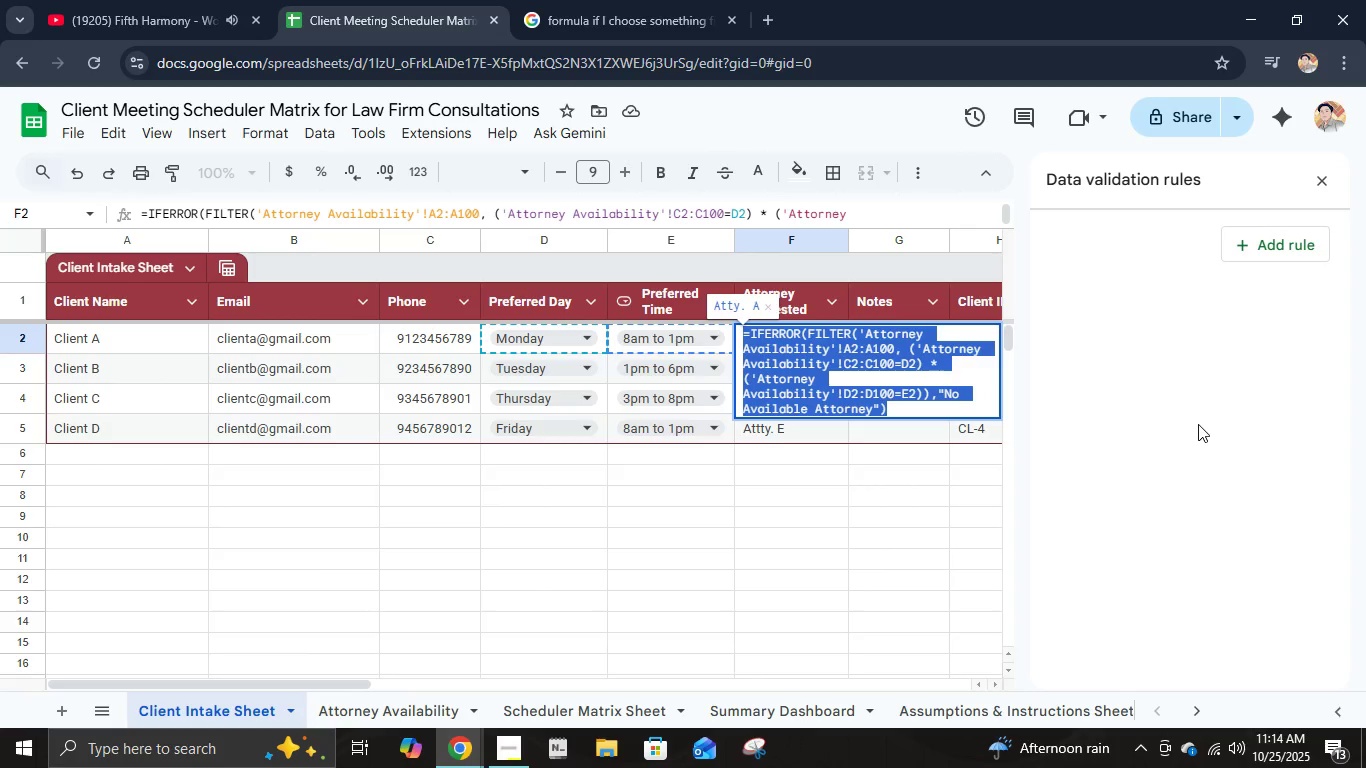 
left_click([1198, 422])
 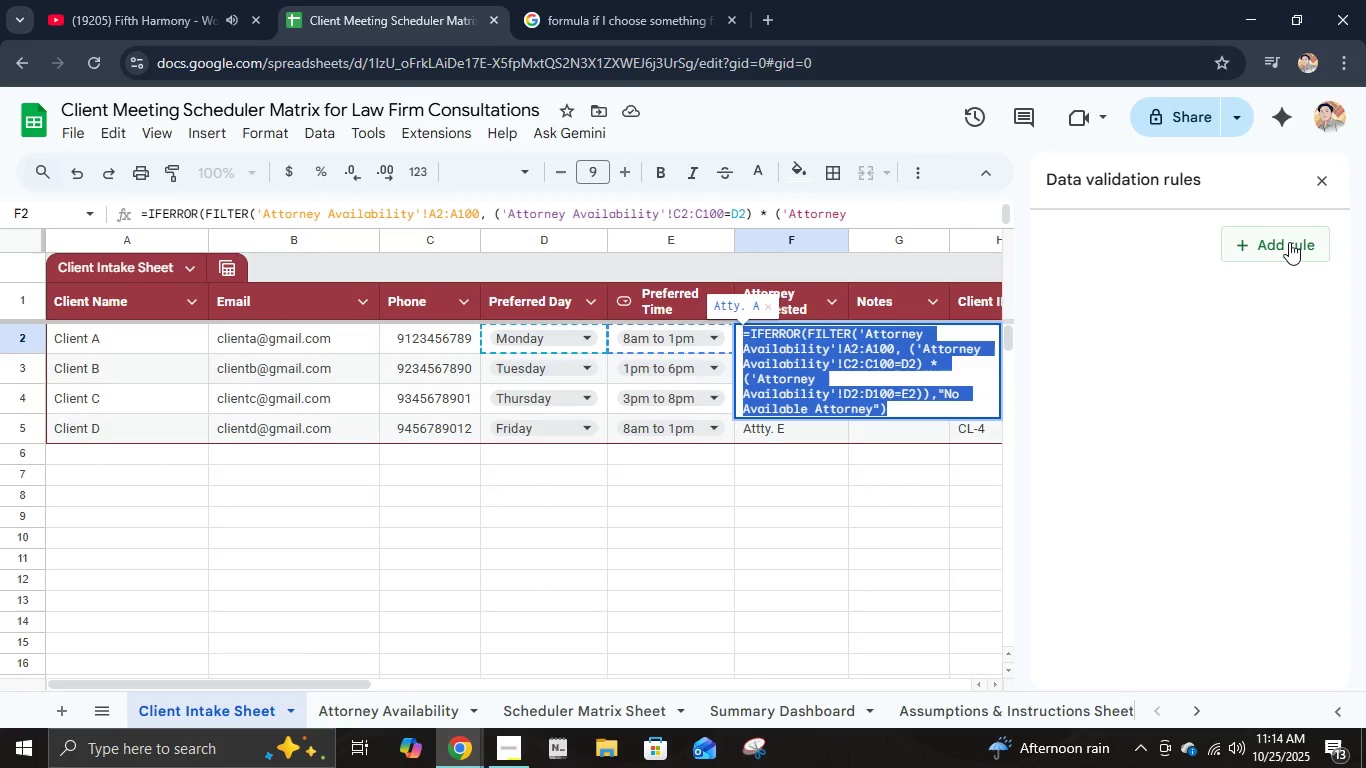 
left_click([1290, 242])
 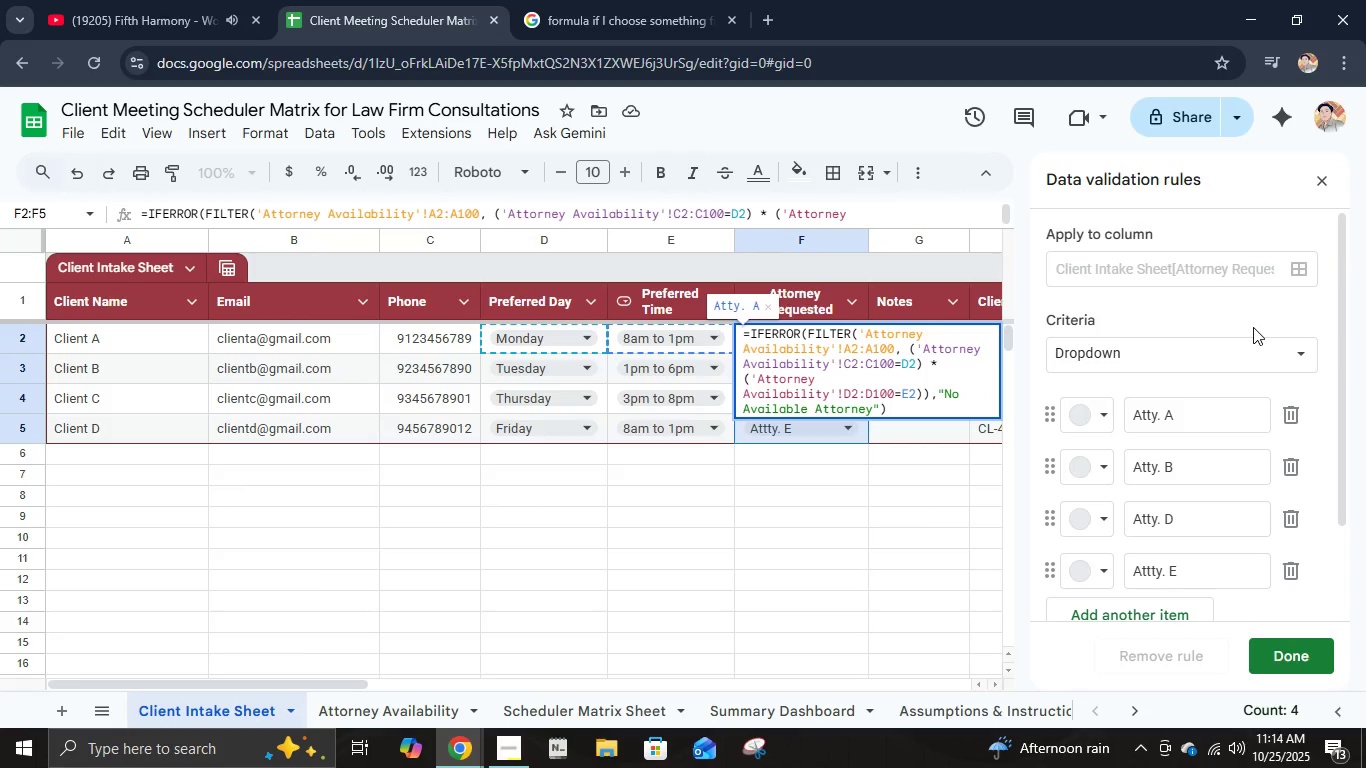 
wait(13.7)
 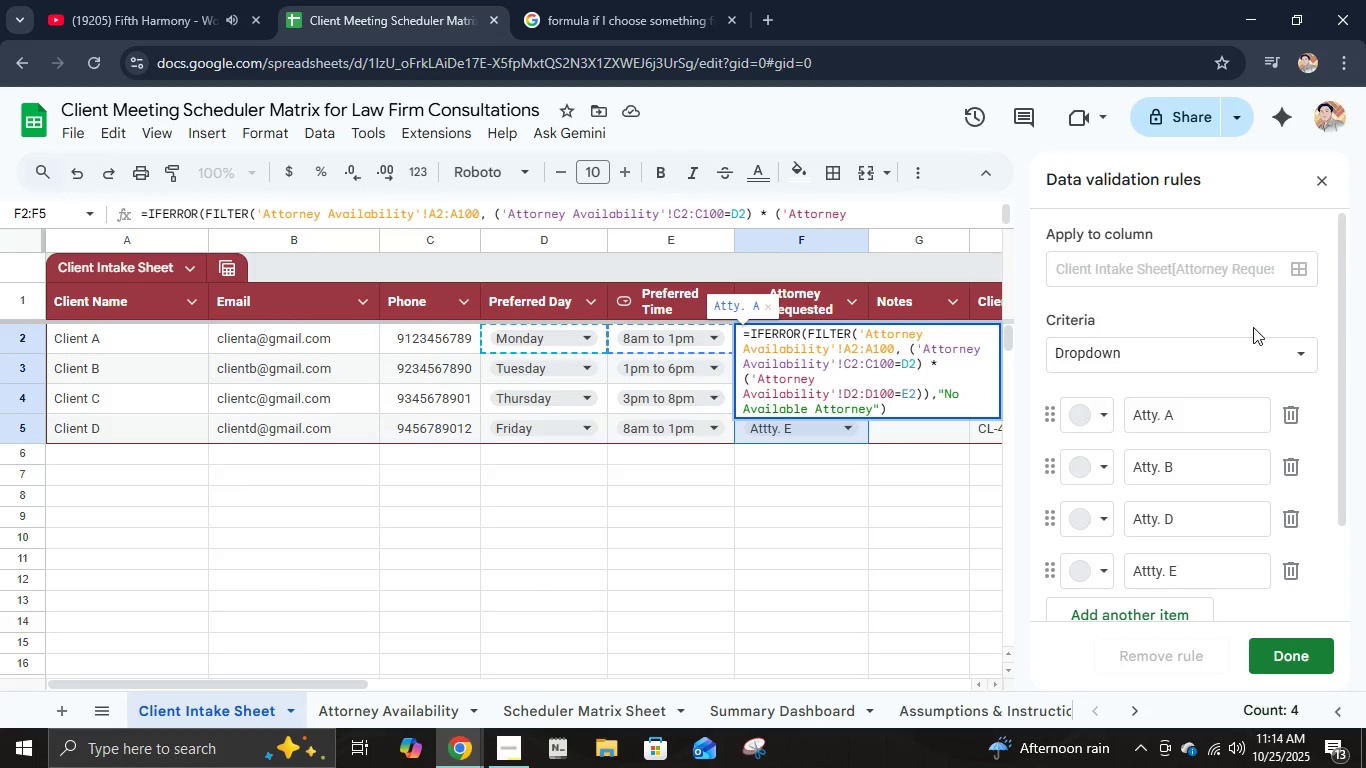 
left_click([1221, 358])
 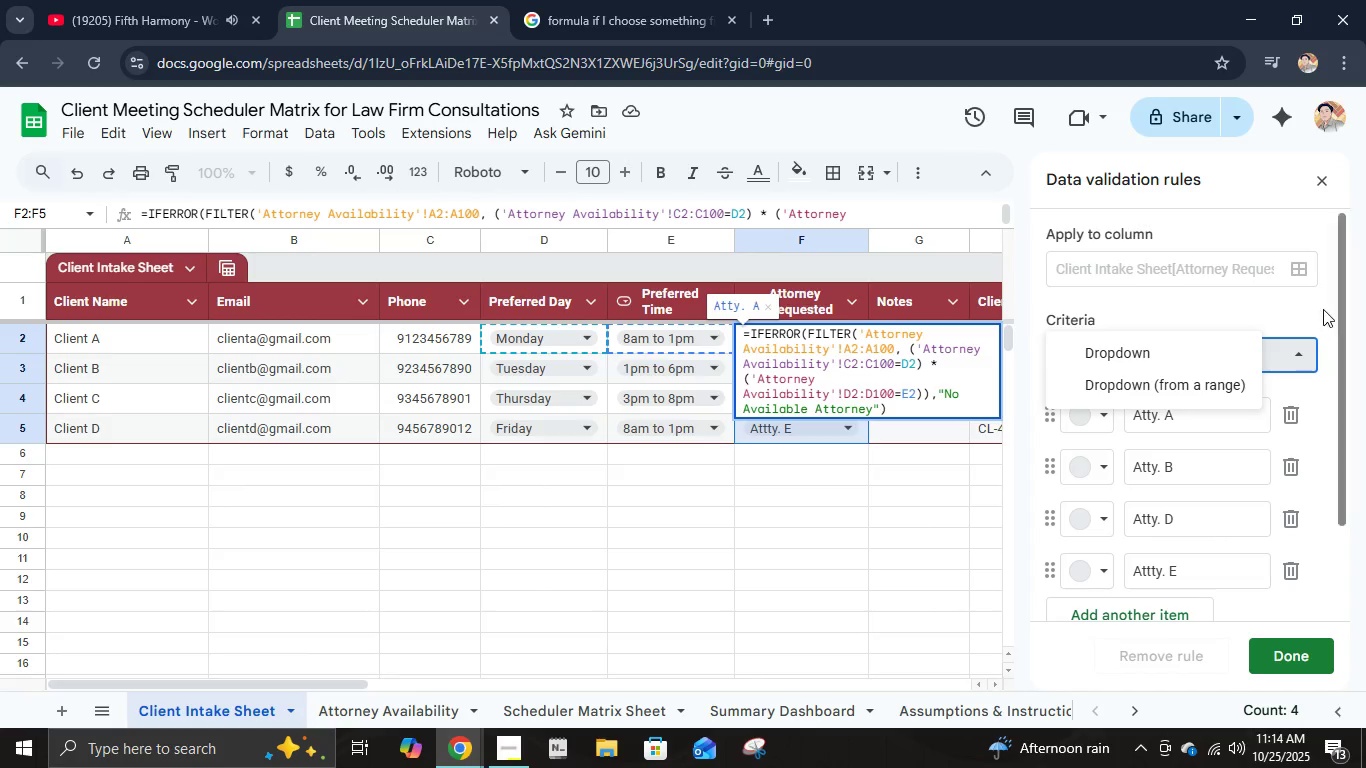 
left_click([1284, 306])
 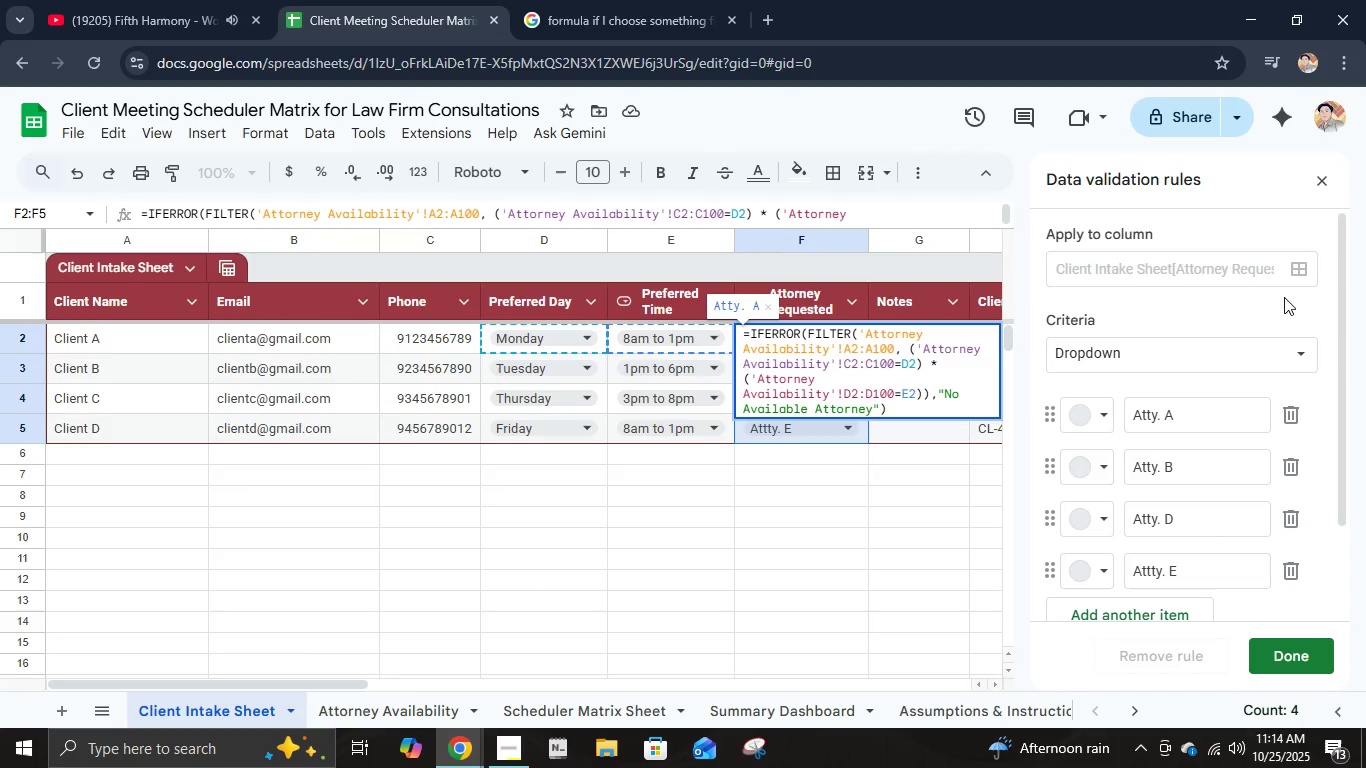 
scroll: coordinate [1284, 301], scroll_direction: none, amount: 0.0
 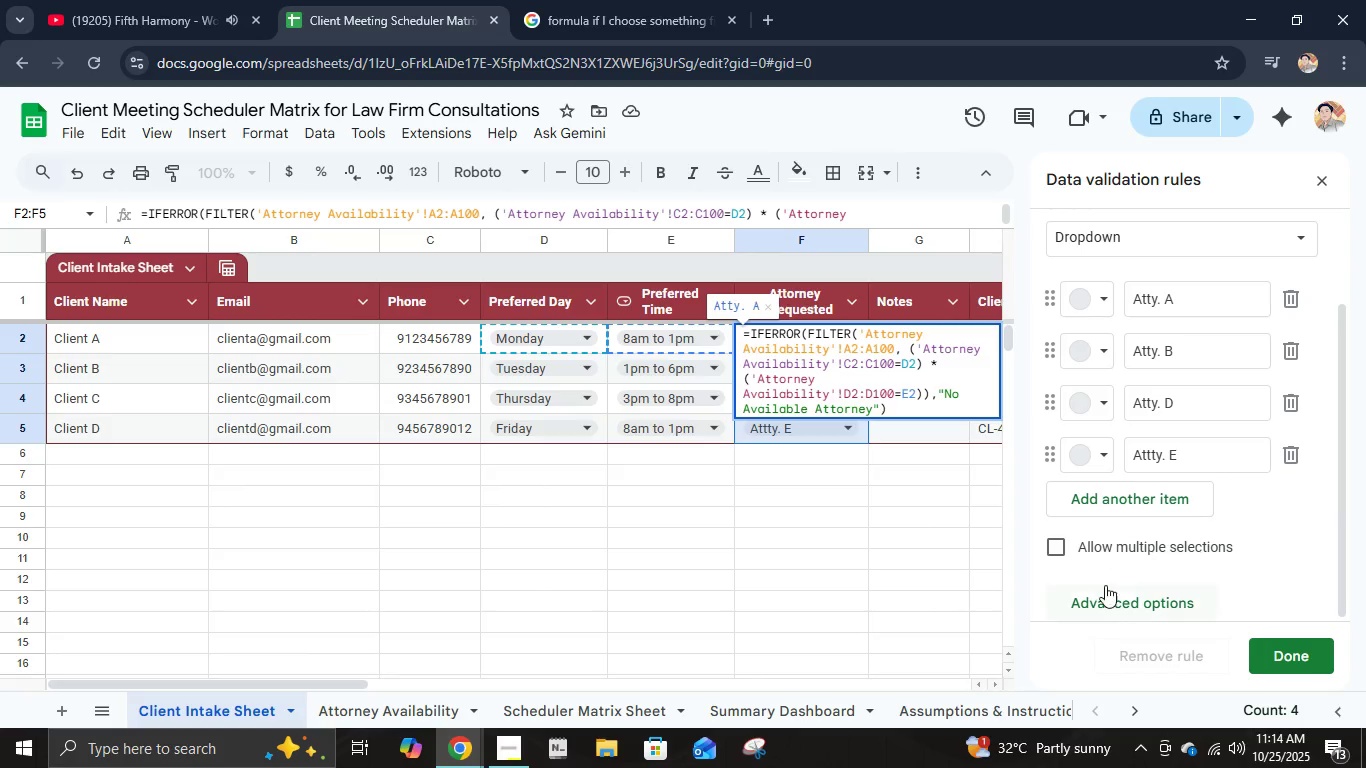 
left_click([1111, 592])
 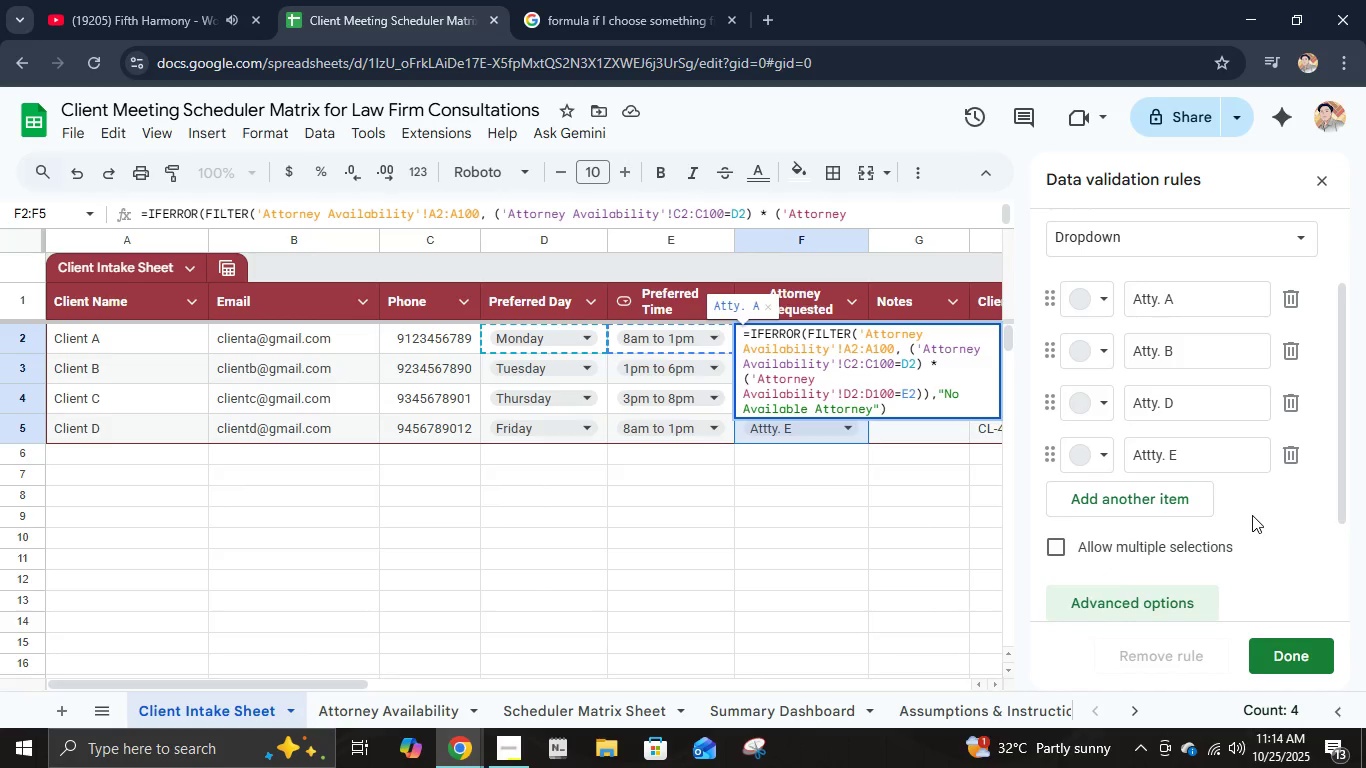 
scroll: coordinate [1253, 518], scroll_direction: down, amount: 9.0
 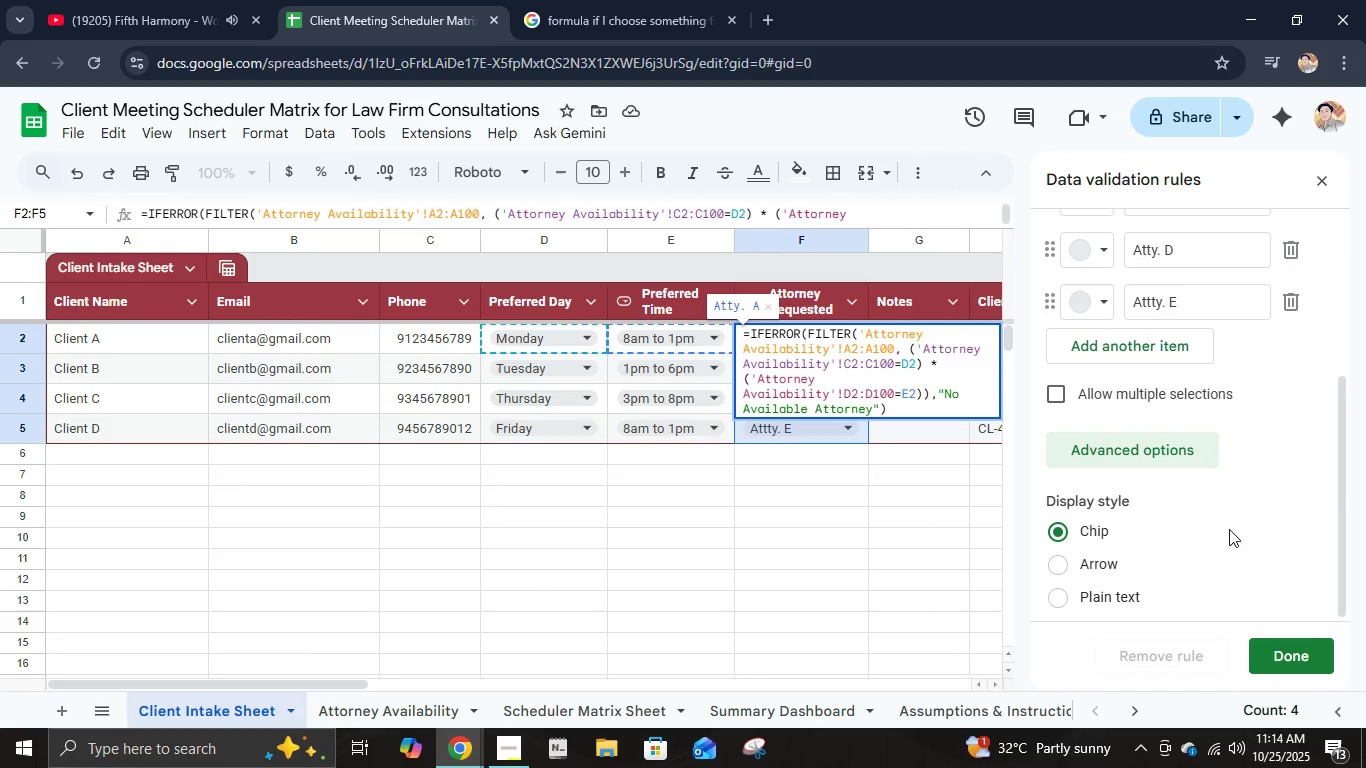 
wait(5.8)
 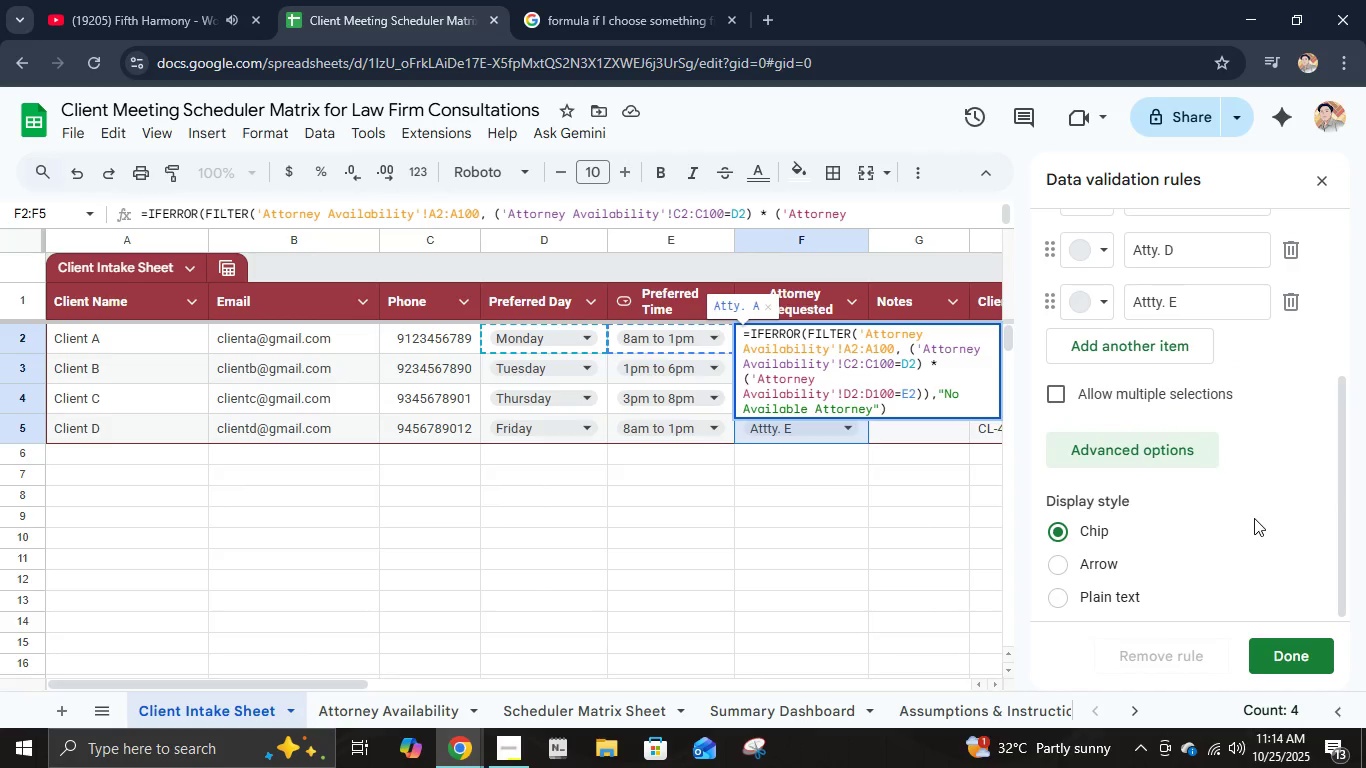 
scroll: coordinate [1236, 506], scroll_direction: up, amount: 6.0
 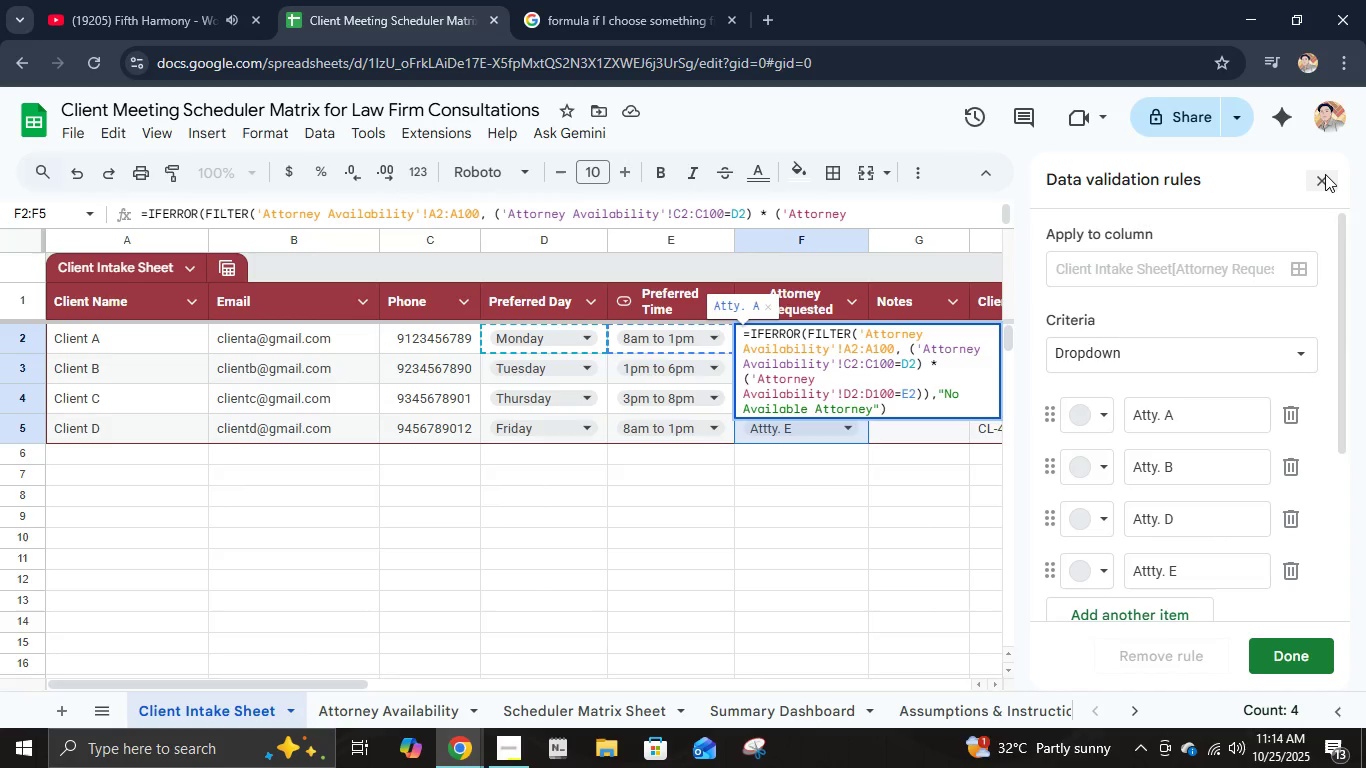 
left_click([1327, 174])
 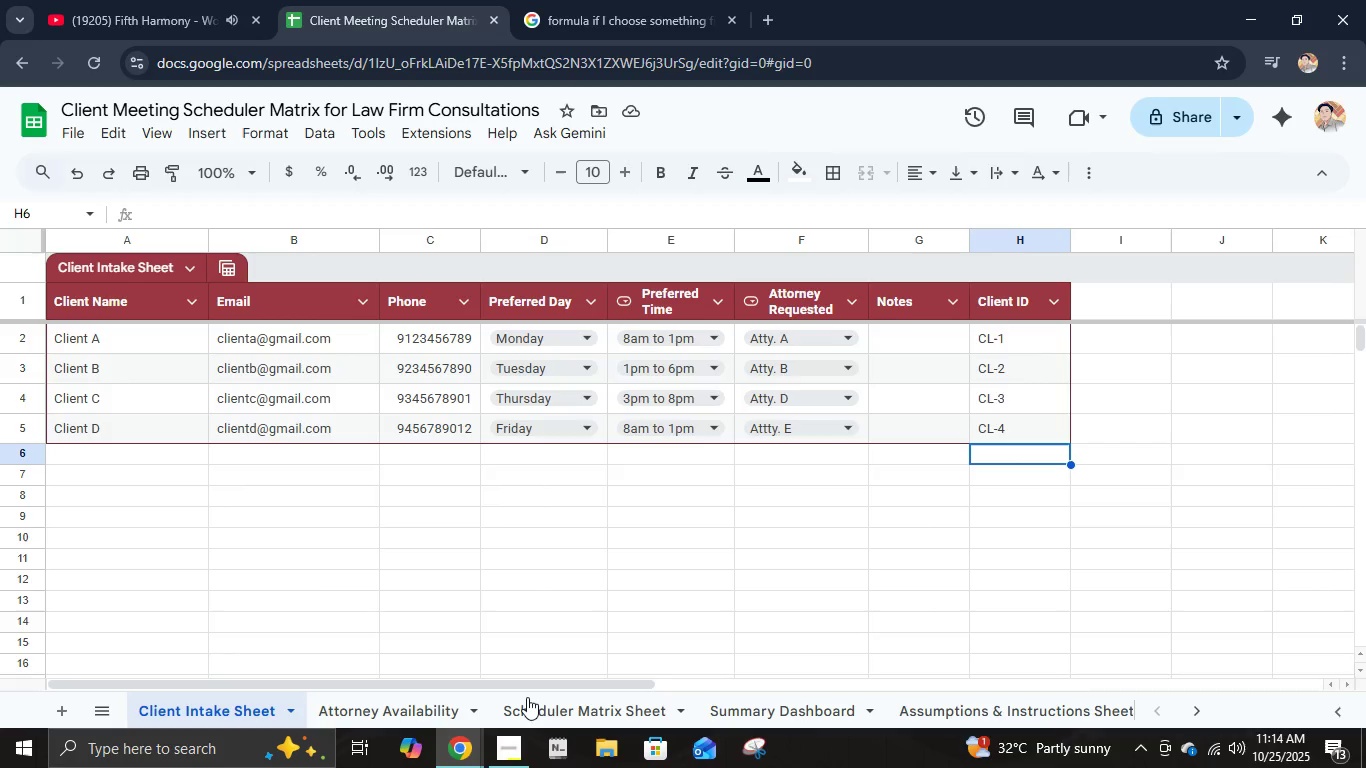 
wait(15.61)
 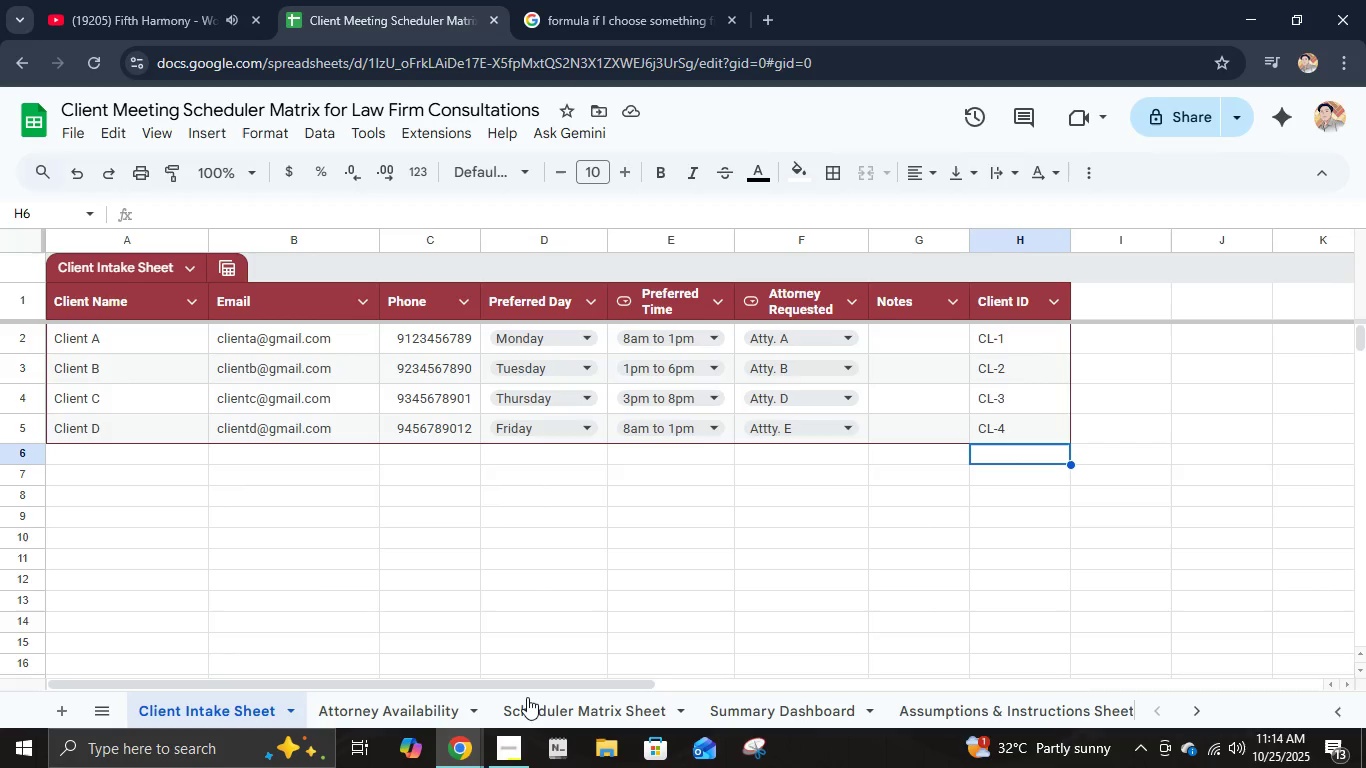 
left_click([647, 706])
 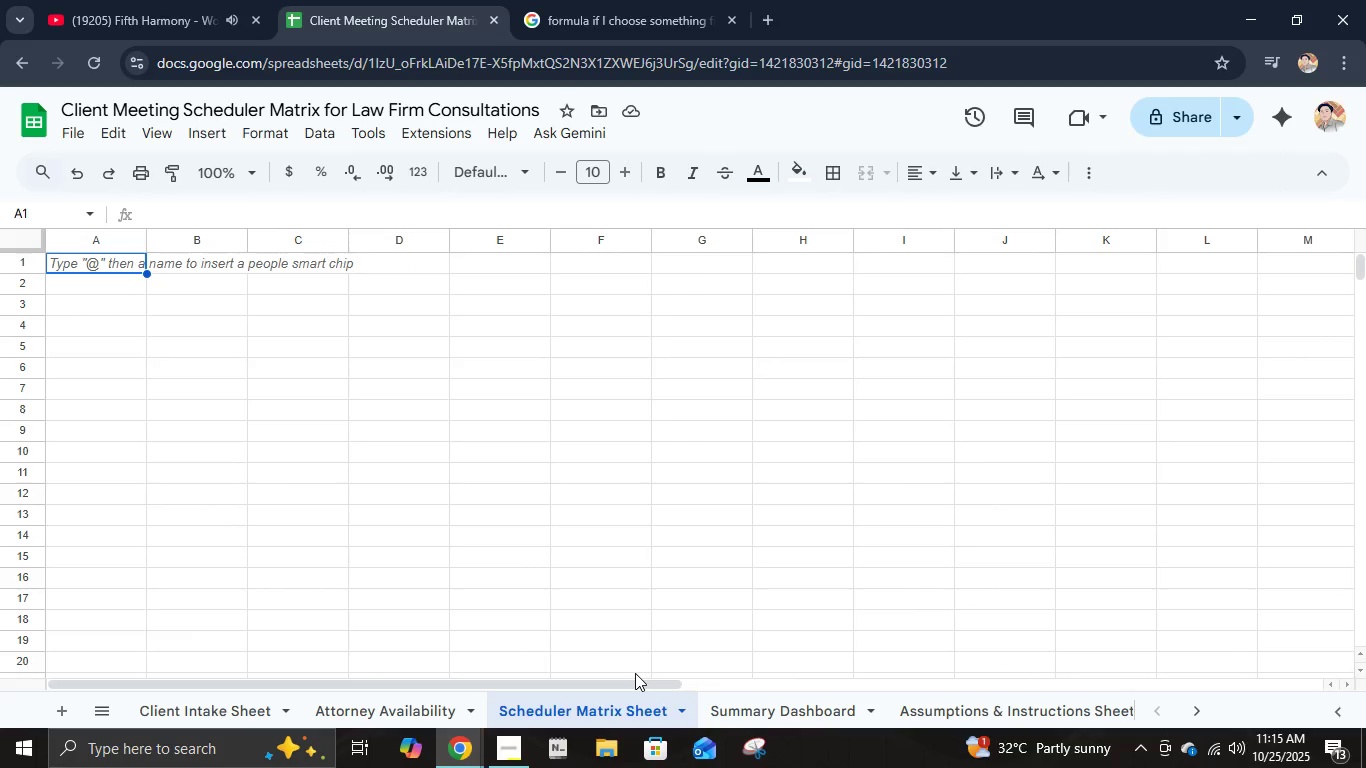 
wait(11.44)
 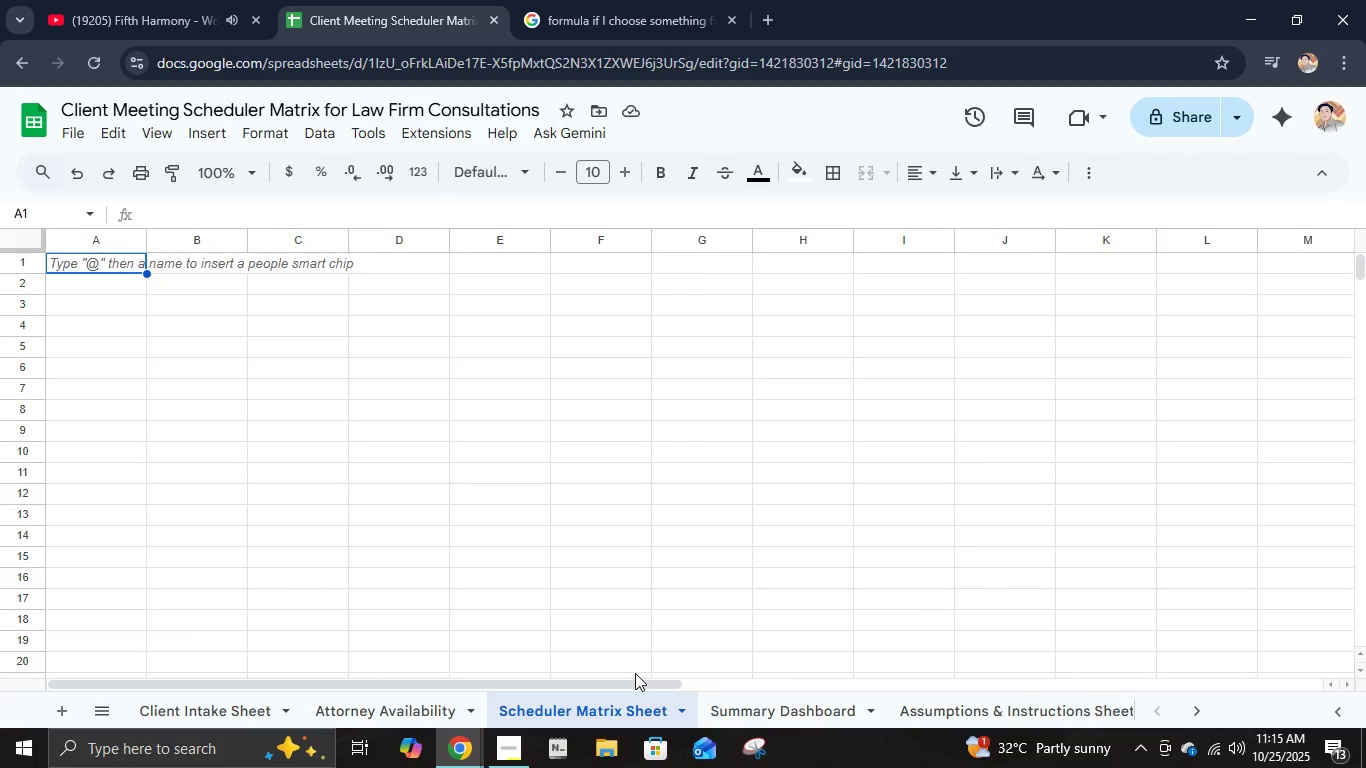 
type(Client Nmae)
key(Tab)
 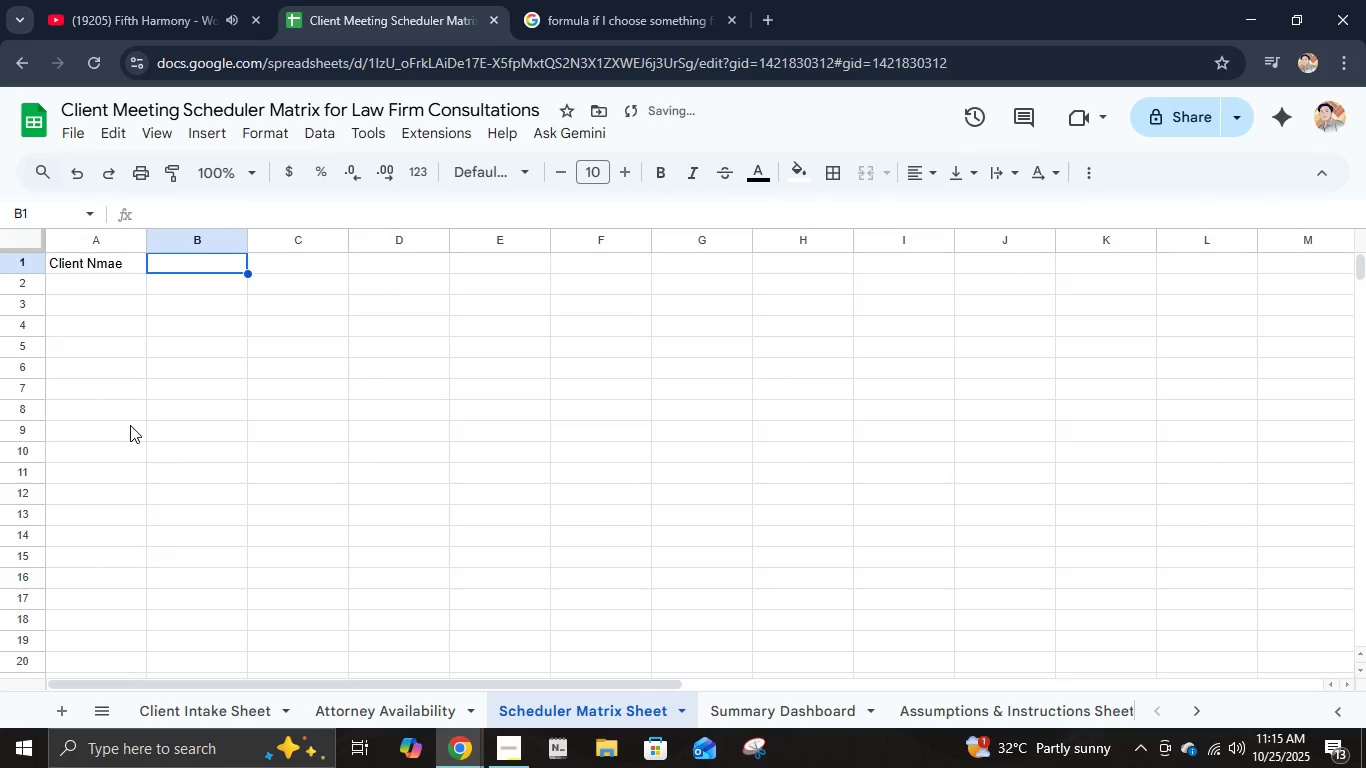 
key(ArrowLeft)
 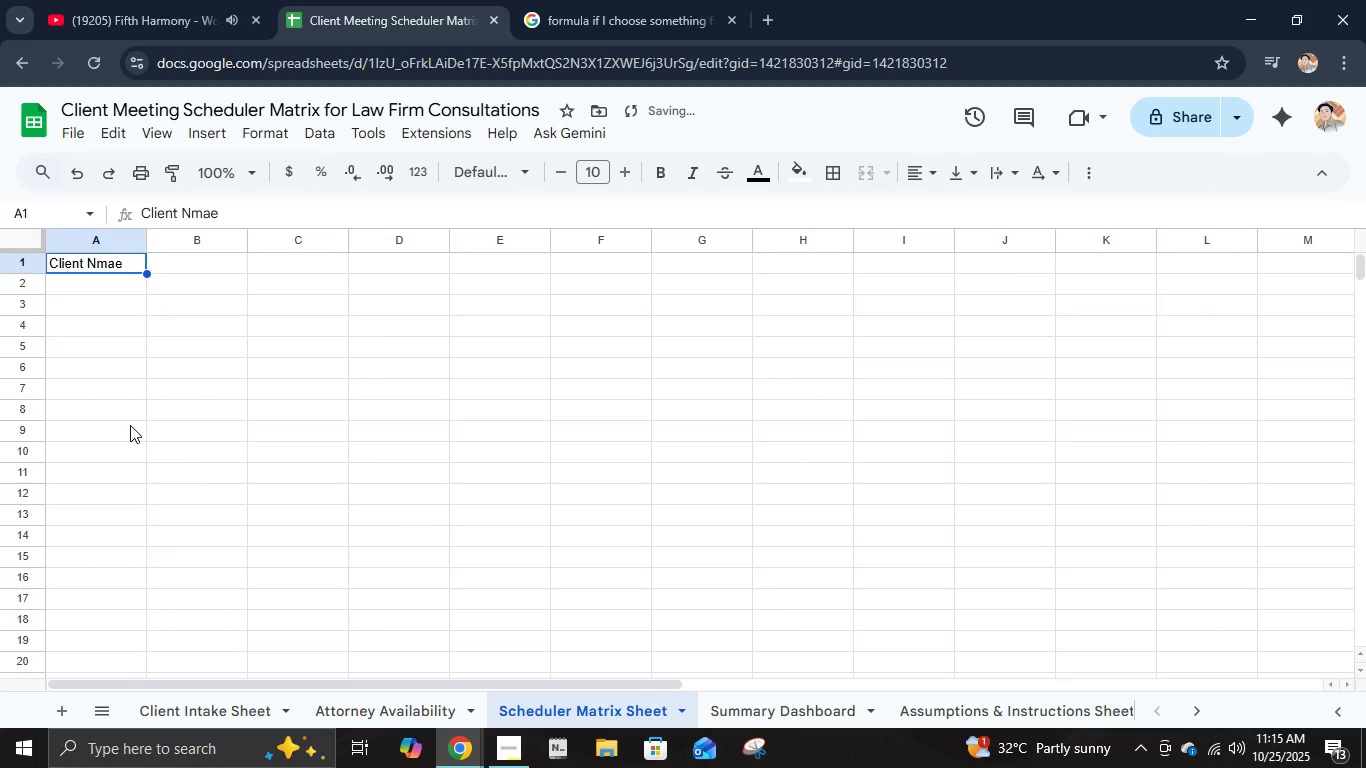 
type(Client Name)
 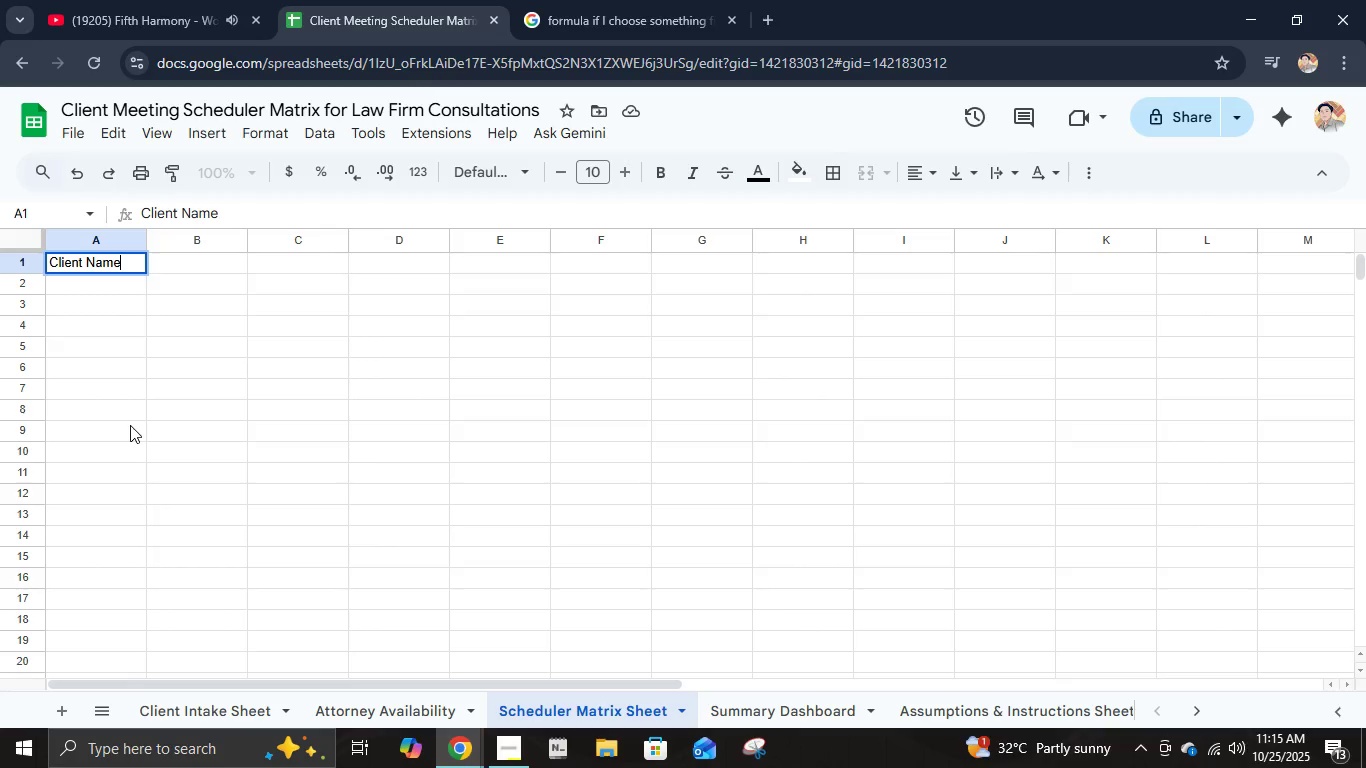 
key(Tab)
type(Attorney)
key(Tab)
type(Specialty)
 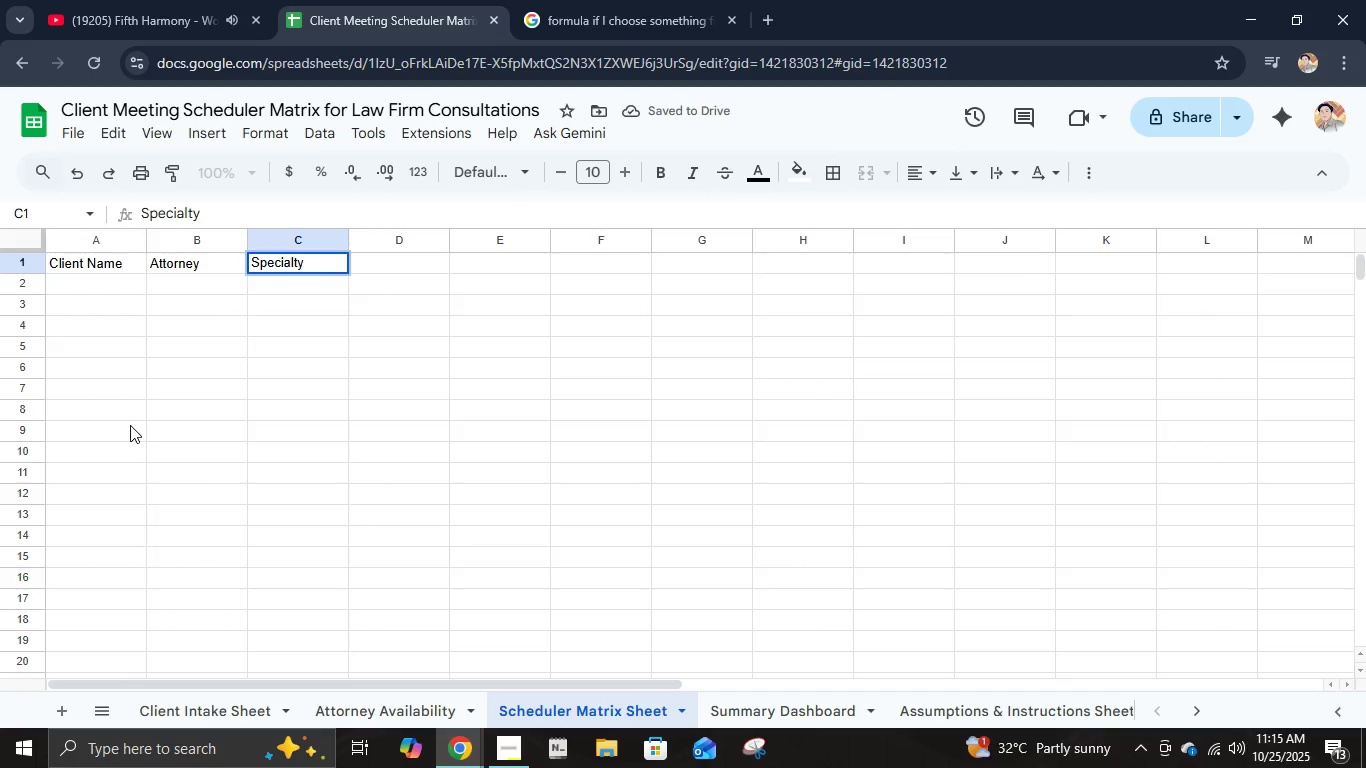 
key(ArrowRight)
 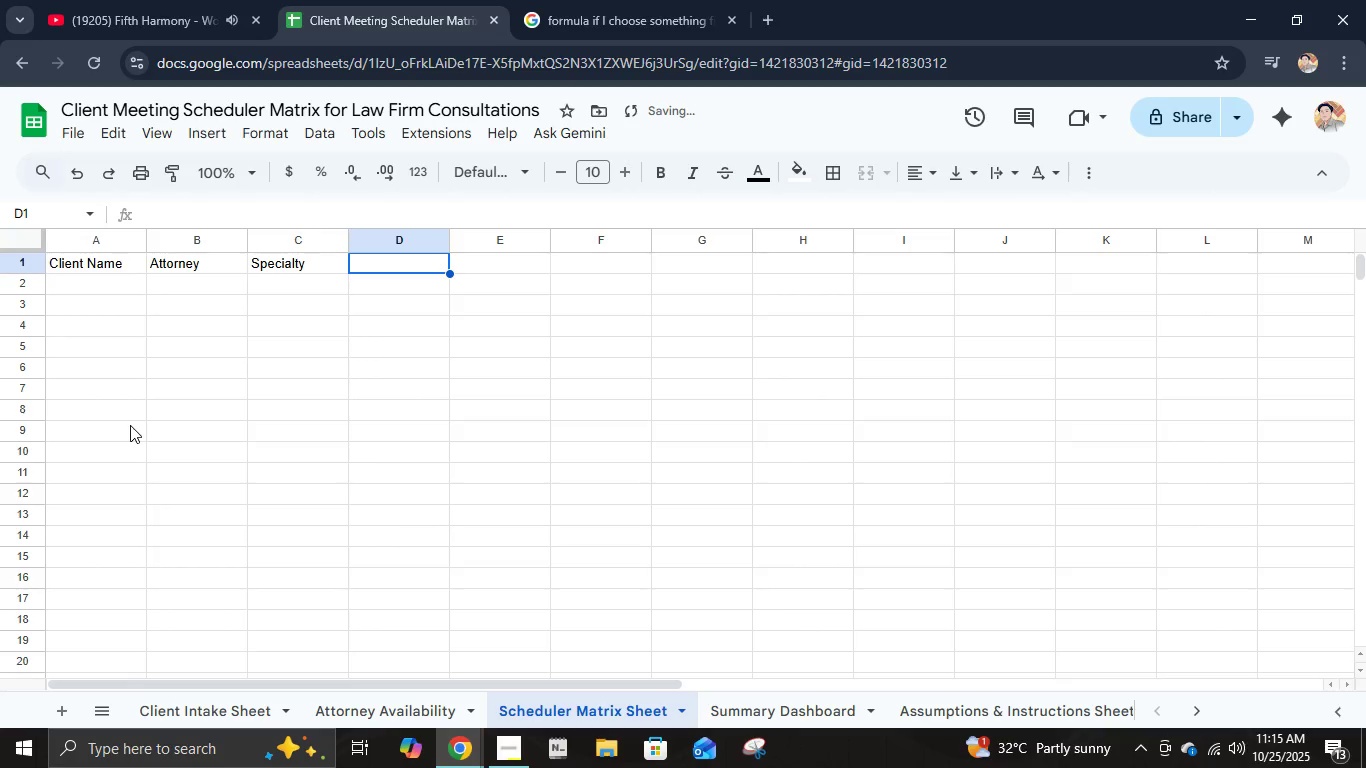 
type(Client Date)
 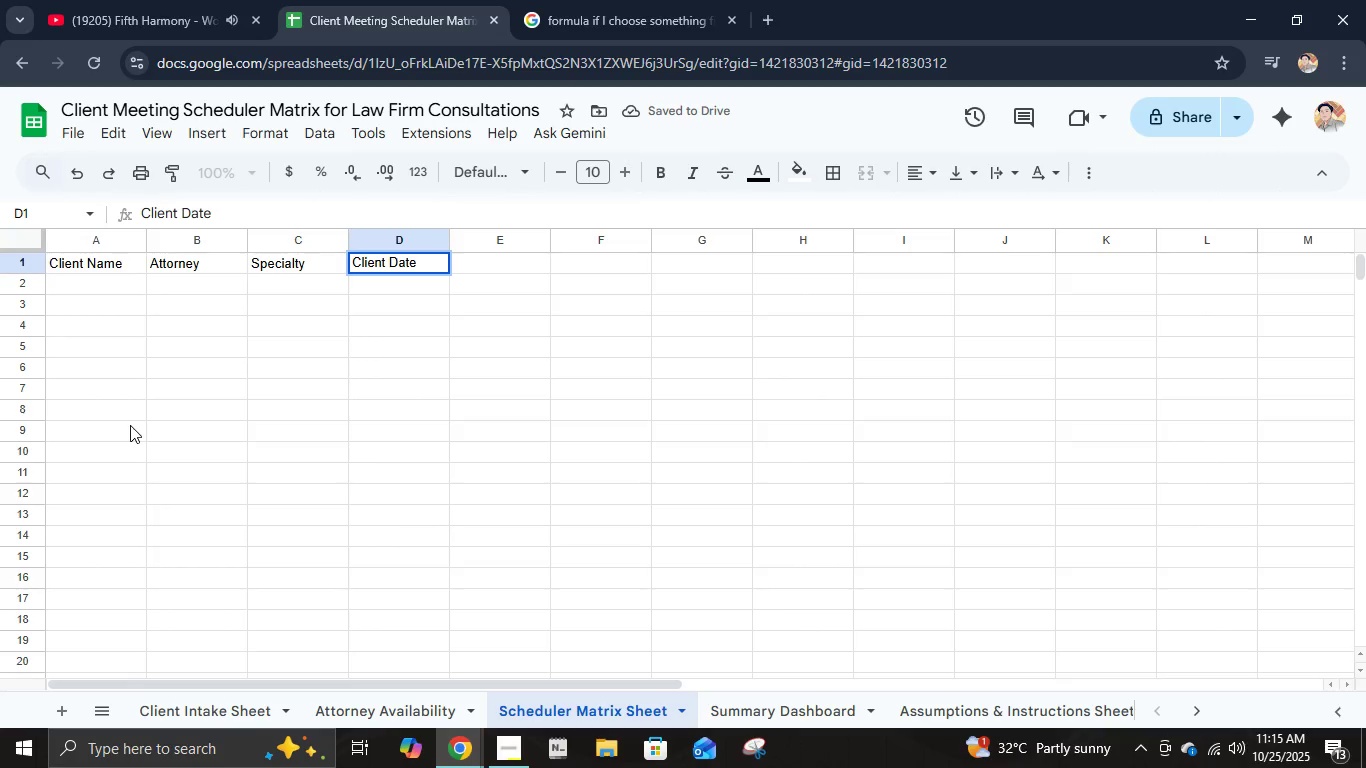 
key(ArrowRight)
 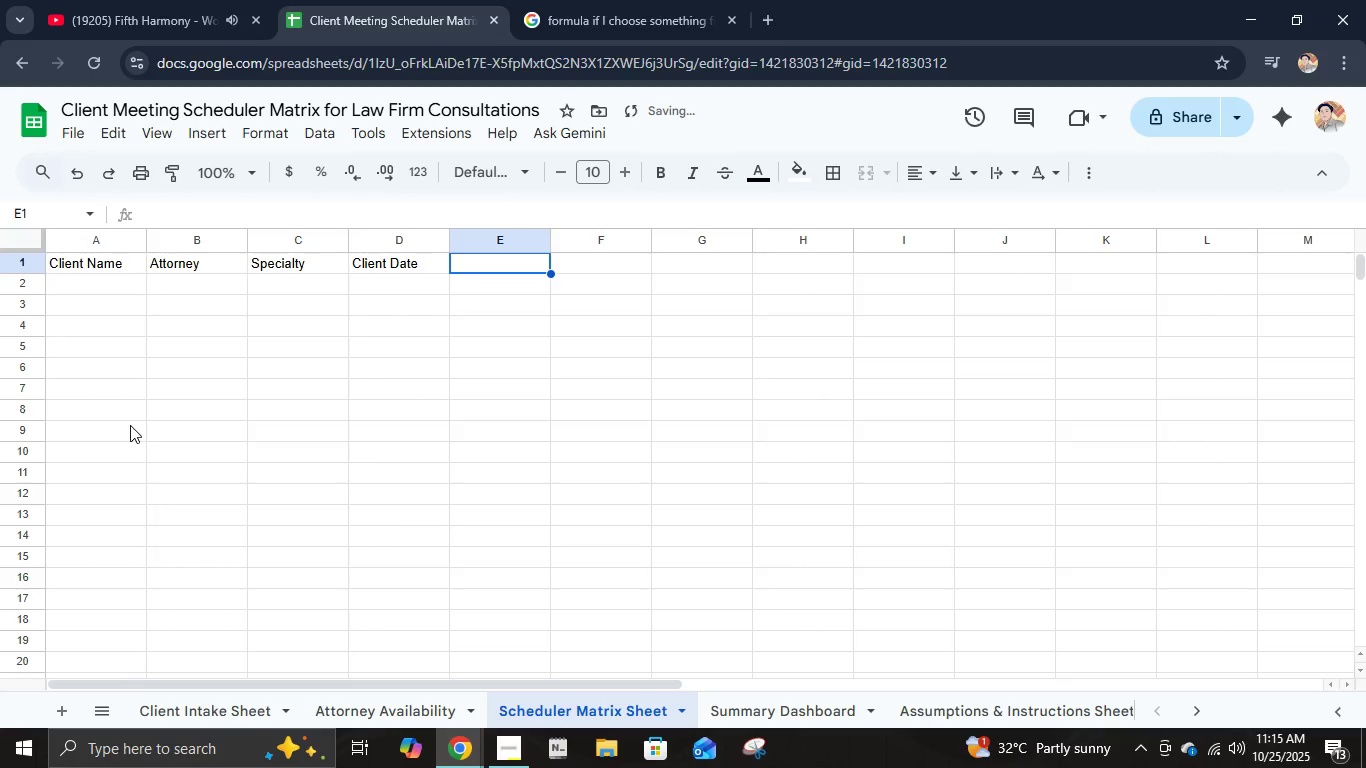 
type(Client Time)
 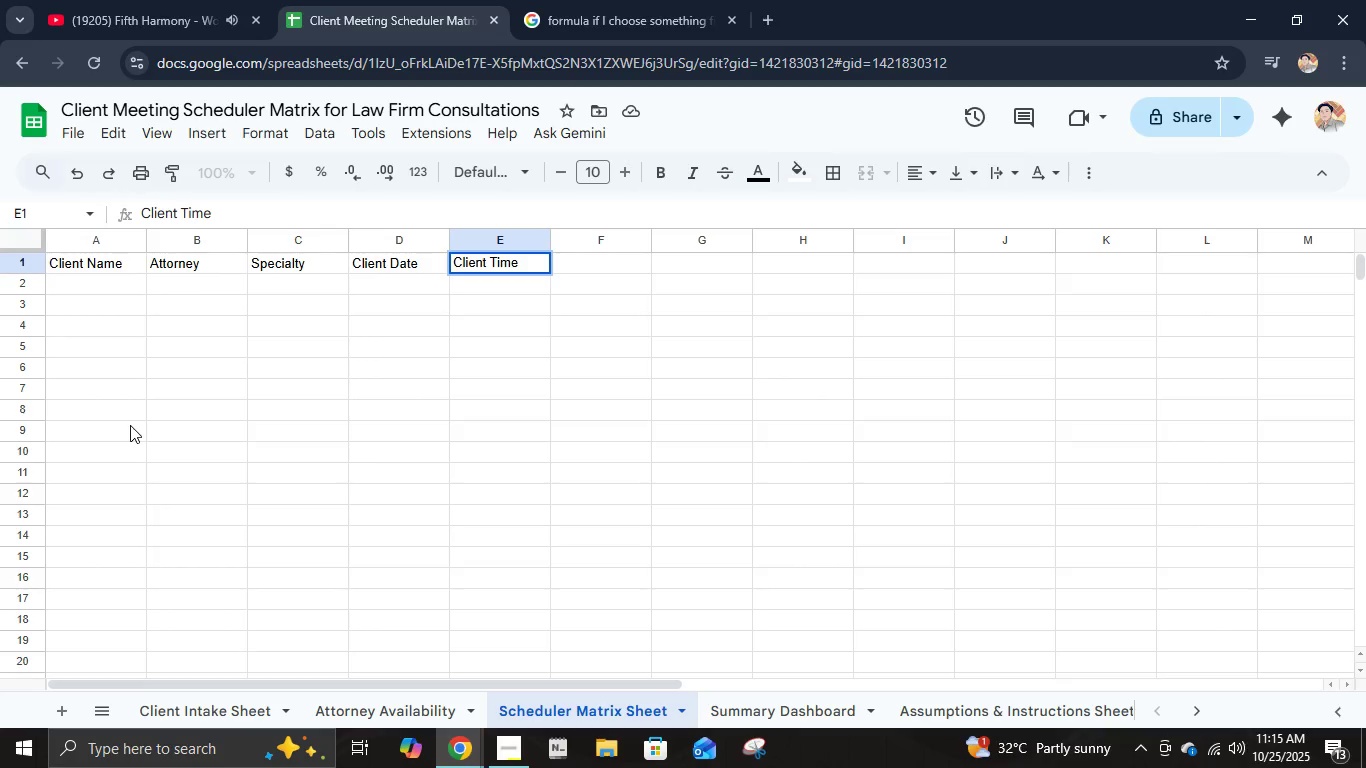 
key(ArrowRight)
 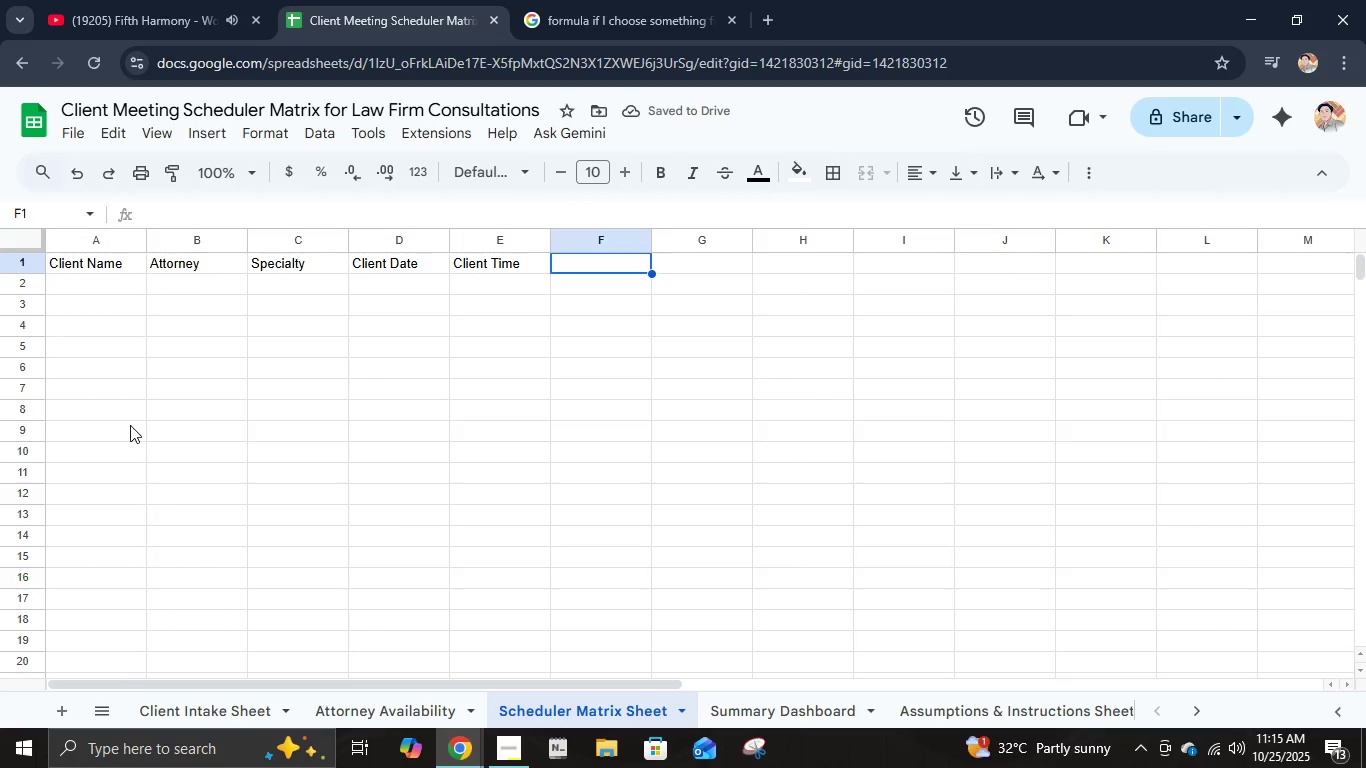 
type(Status)
 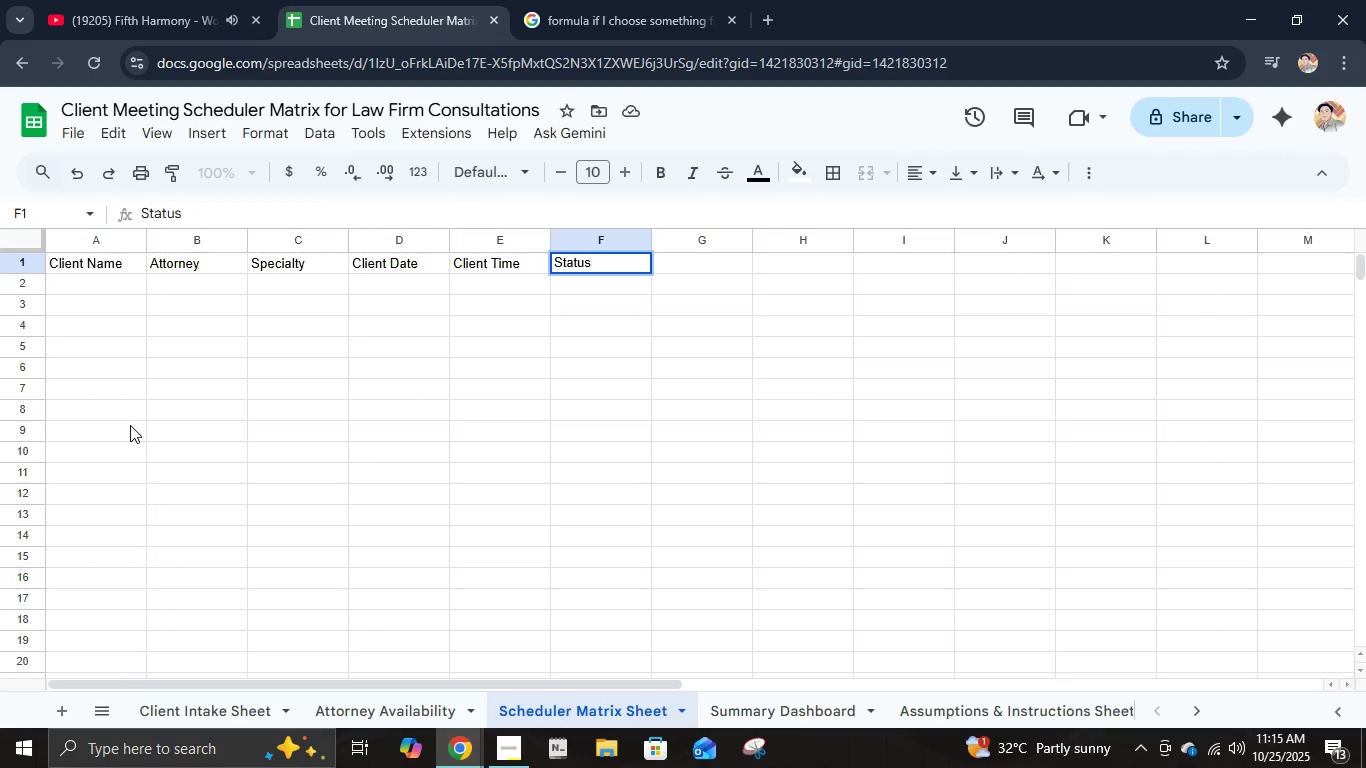 
key(ArrowRight)
 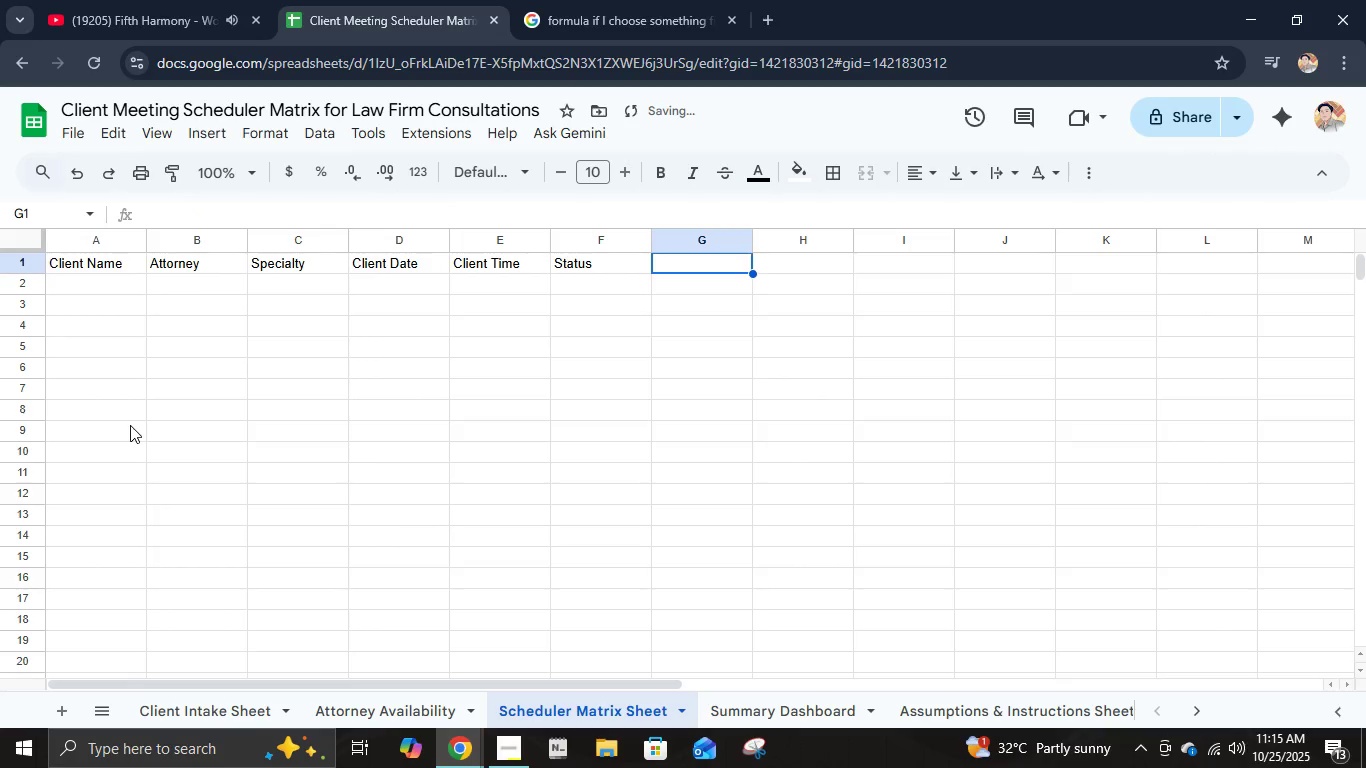 
type(Conflict)
 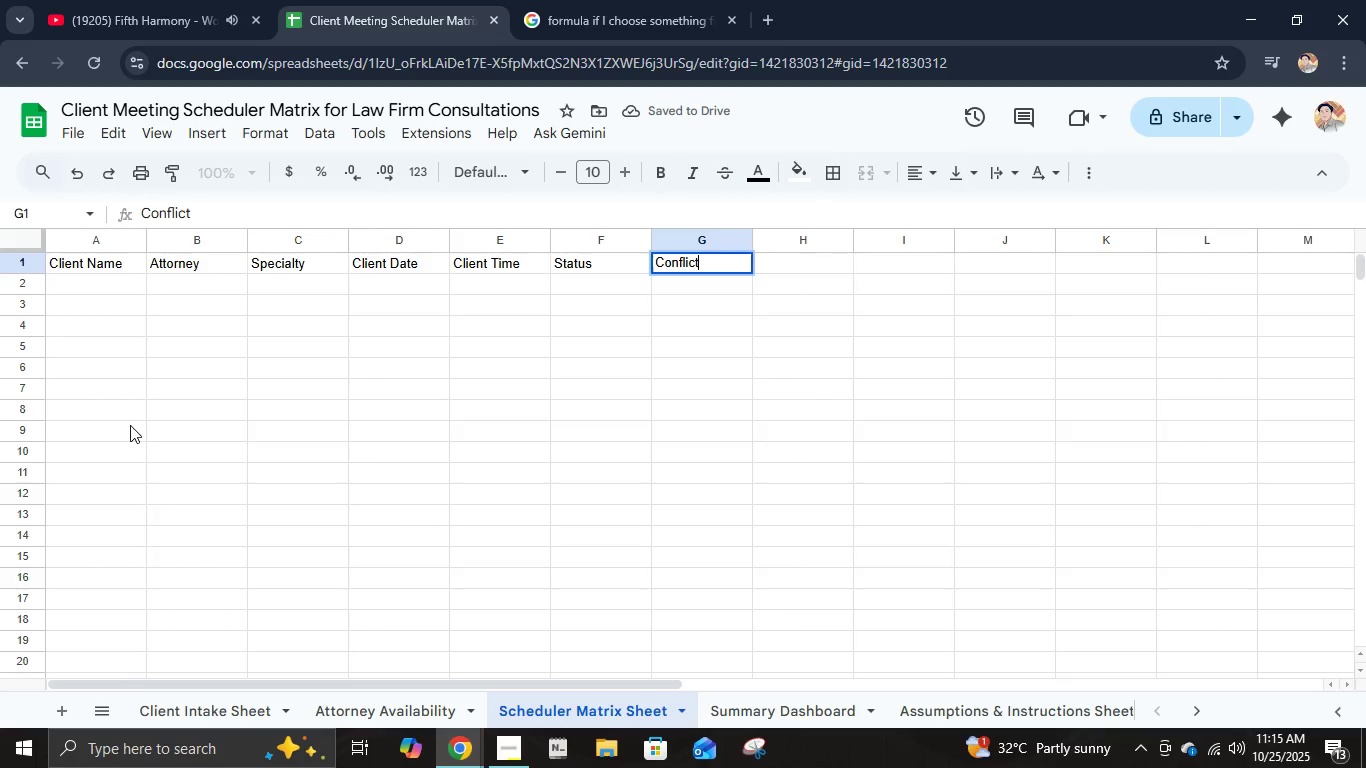 
key(ArrowRight)
 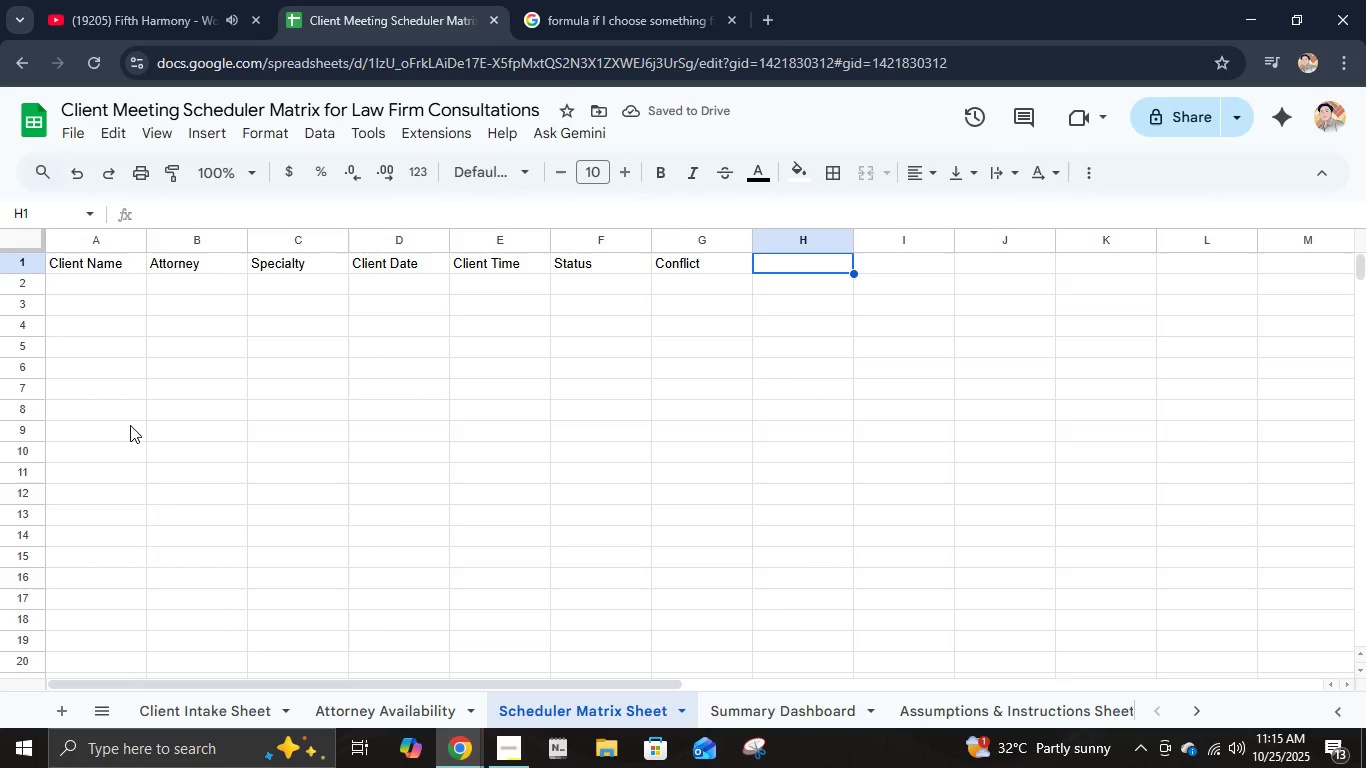 
type(Notes)
 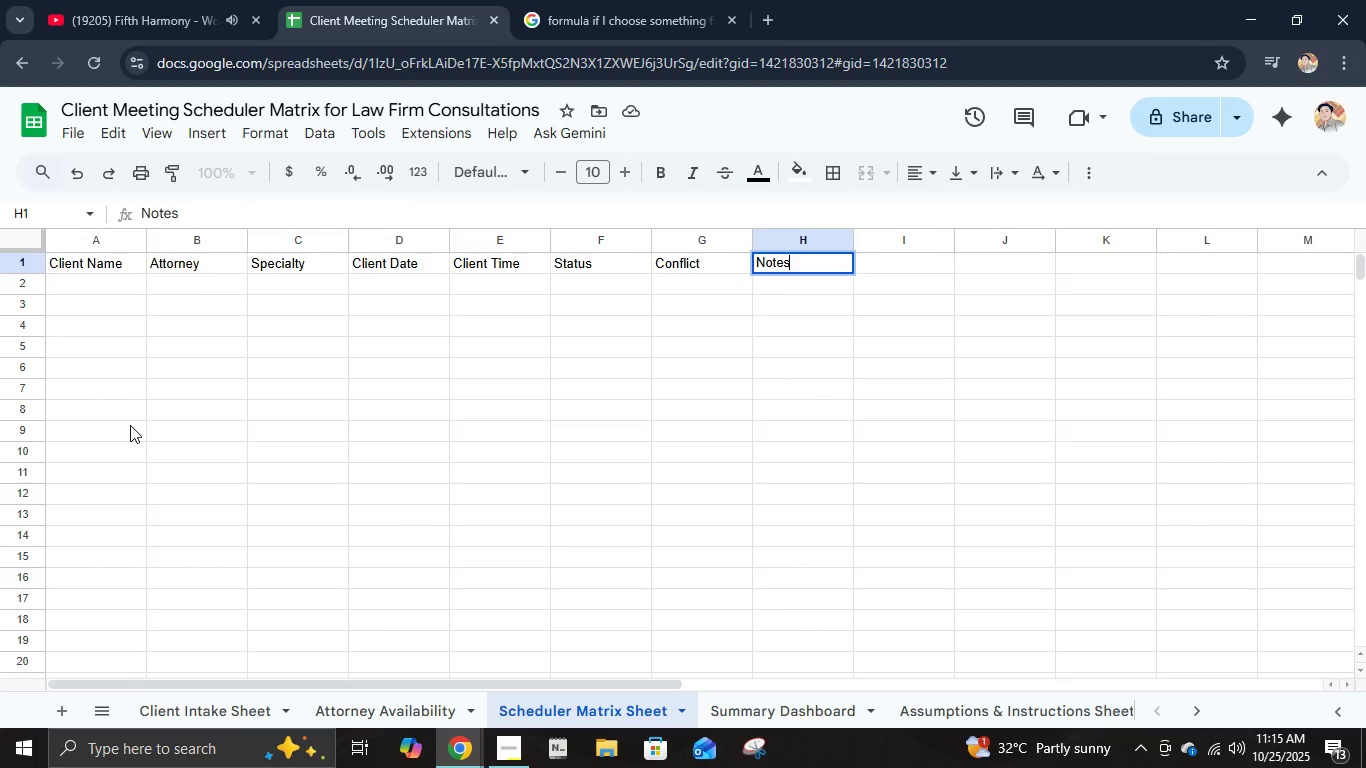 
key(ArrowRight)
 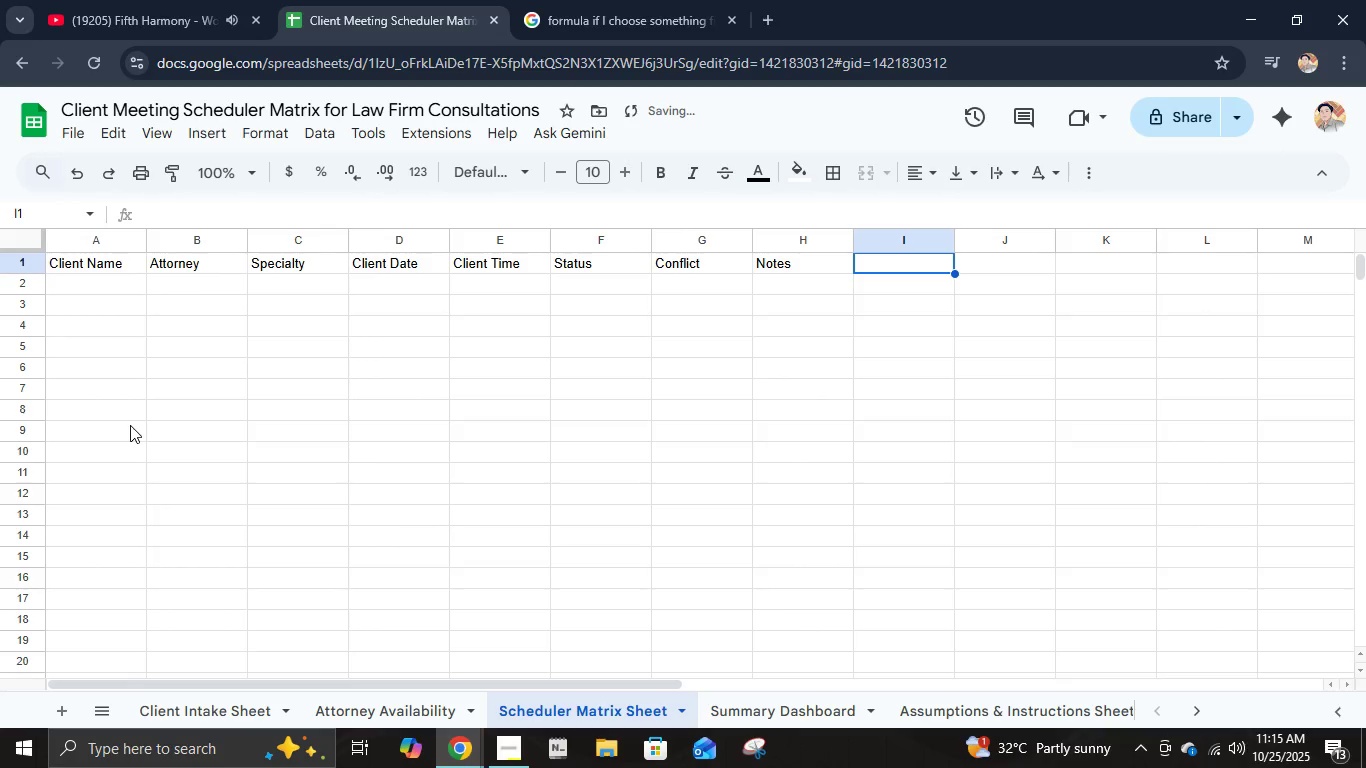 
type(Confirmaion)
key(Backspace)
key(Backspace)
key(Backspace)
type(tion)
 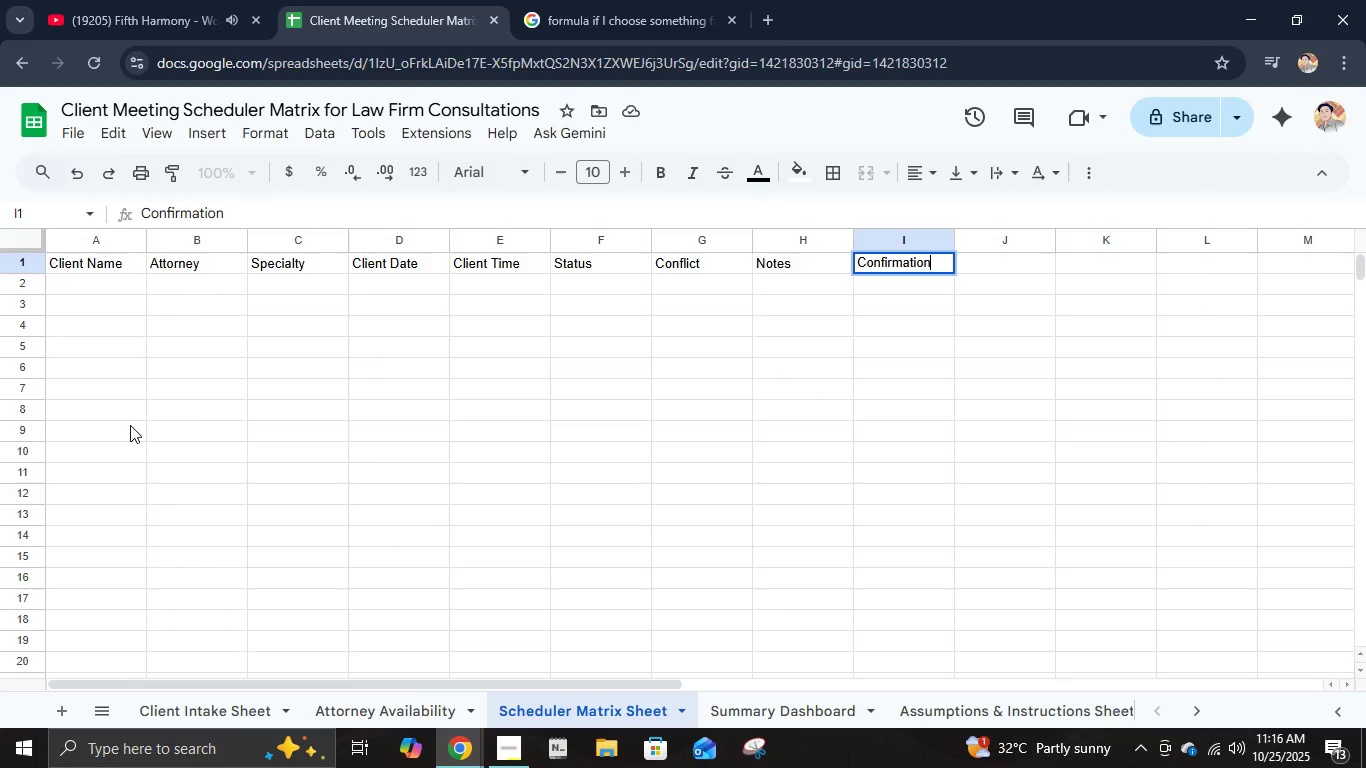 
key(Enter)
 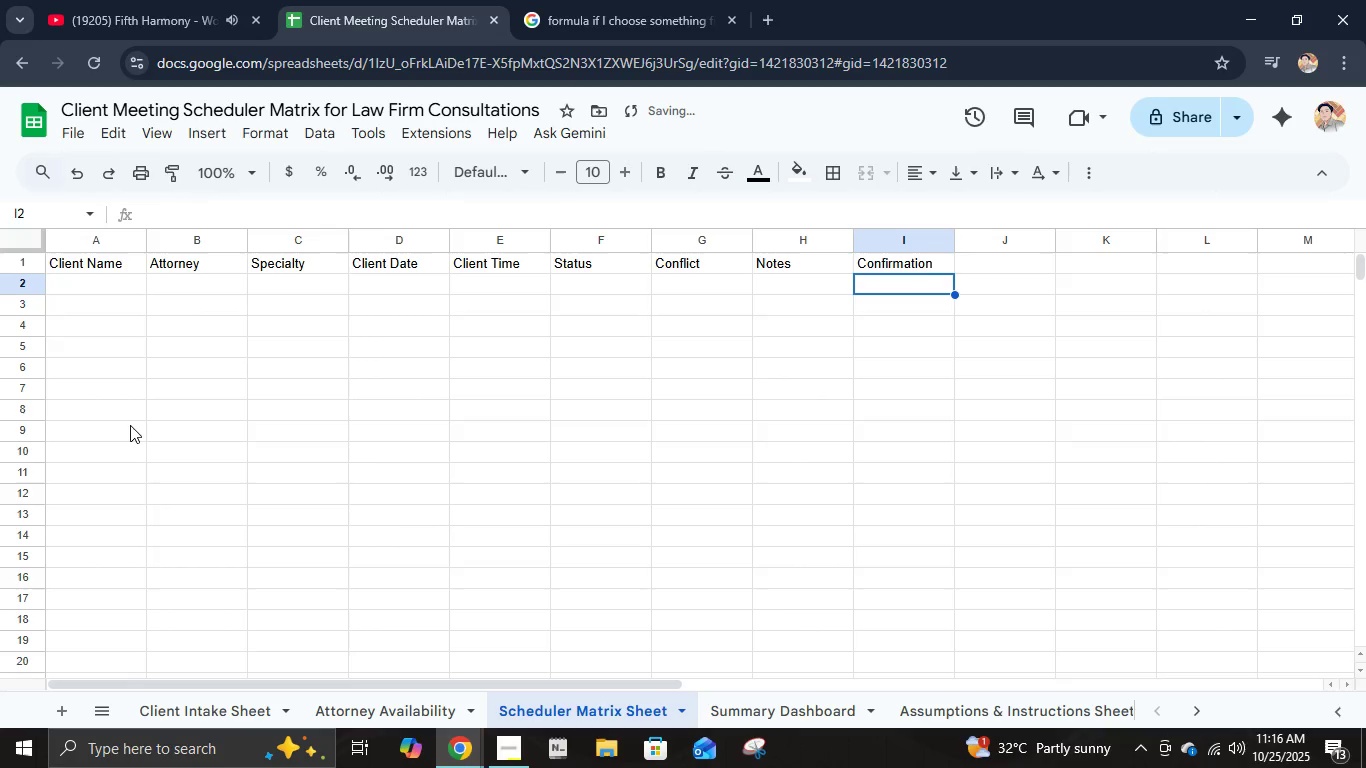 
key(ArrowUp)
 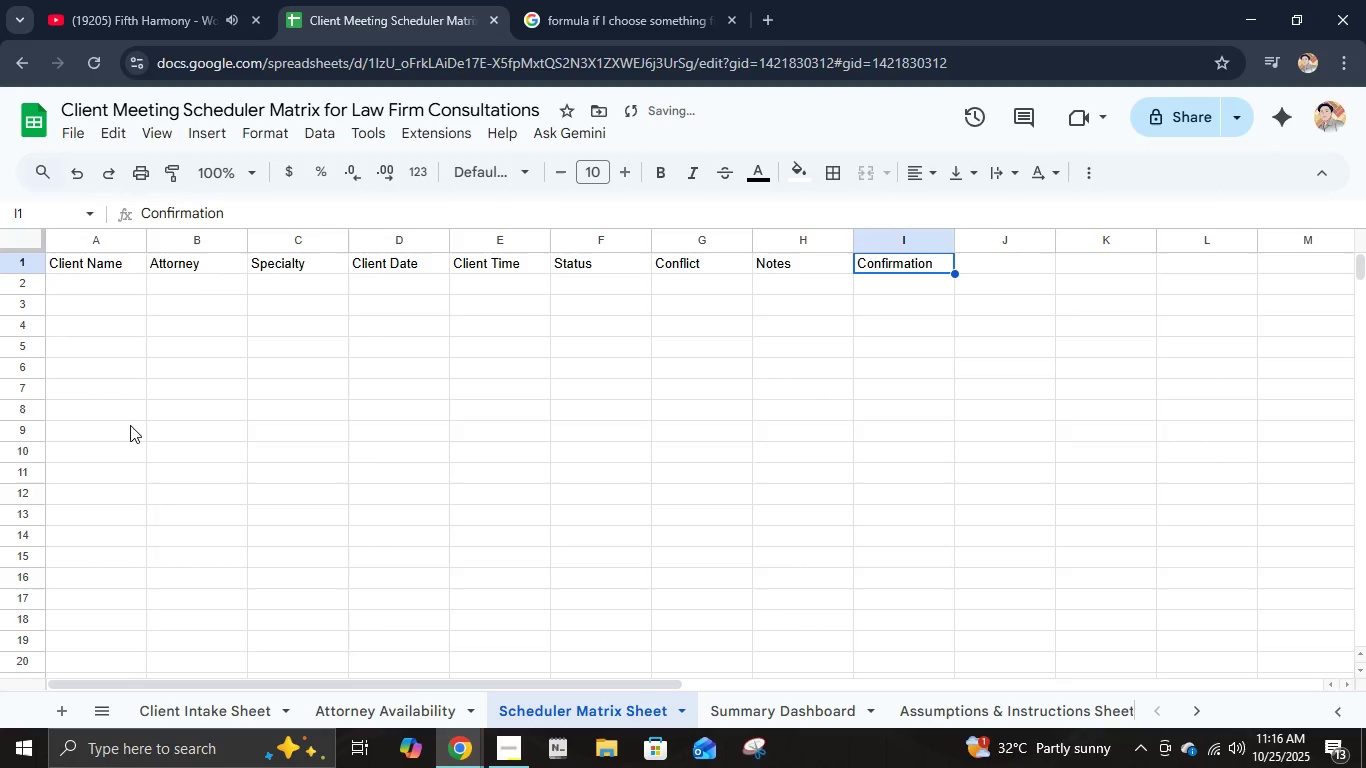 
hold_key(key=ShiftLeft, duration=1.53)
 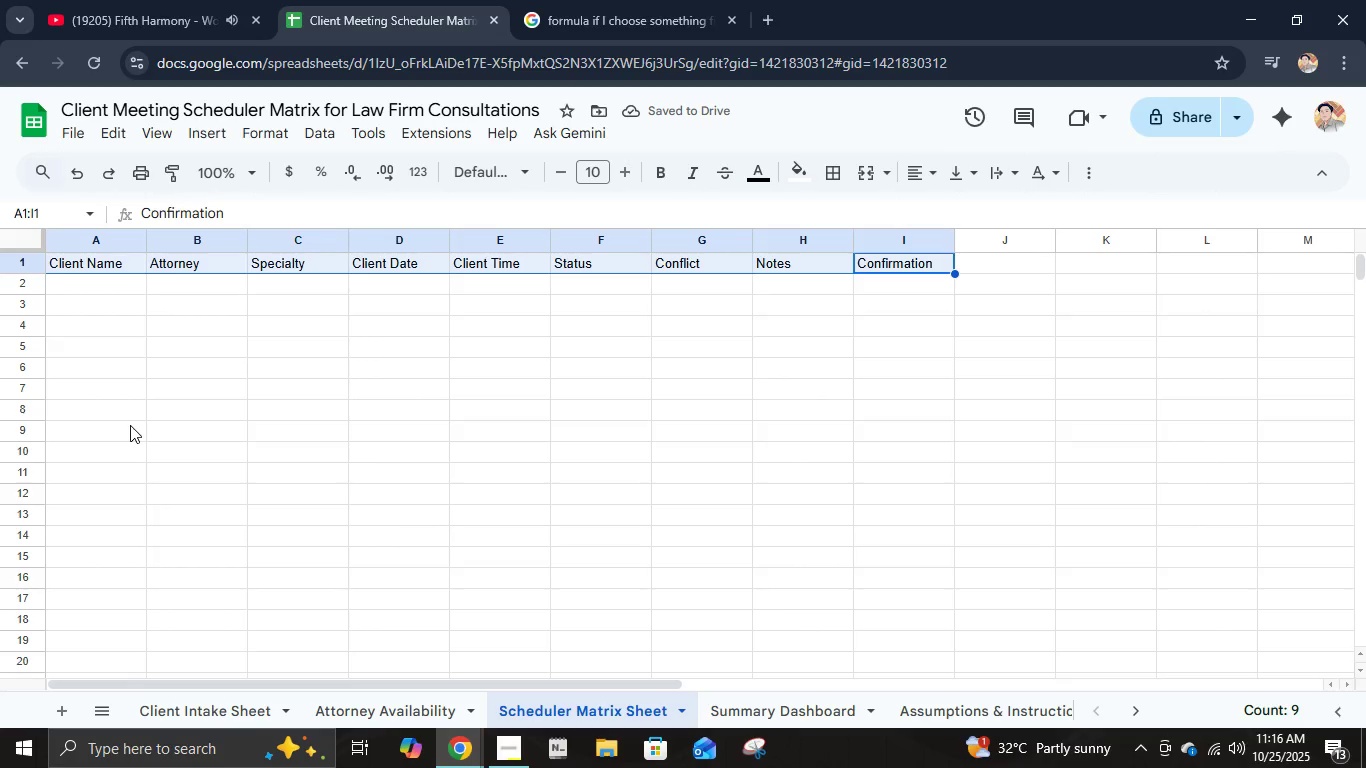 
hold_key(key=ArrowLeft, duration=0.89)
 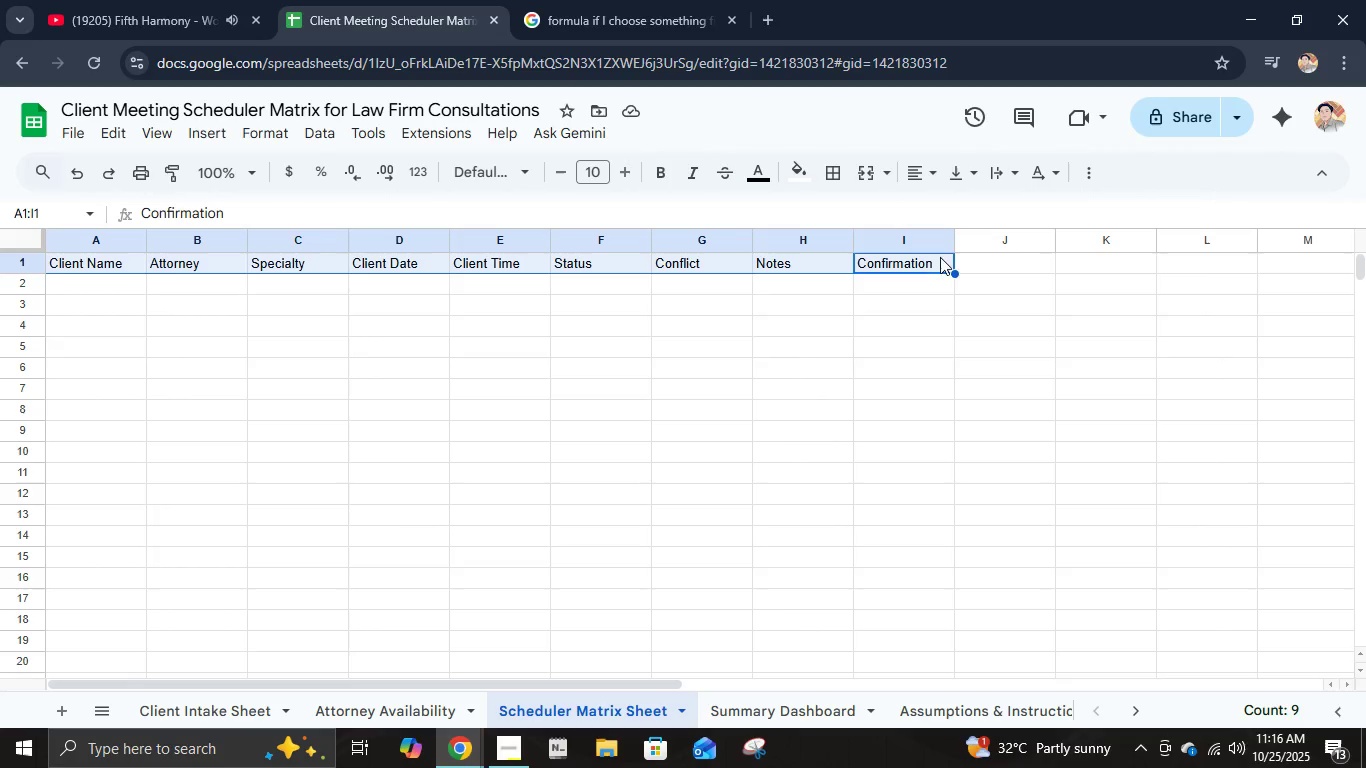 
left_click([670, 171])
 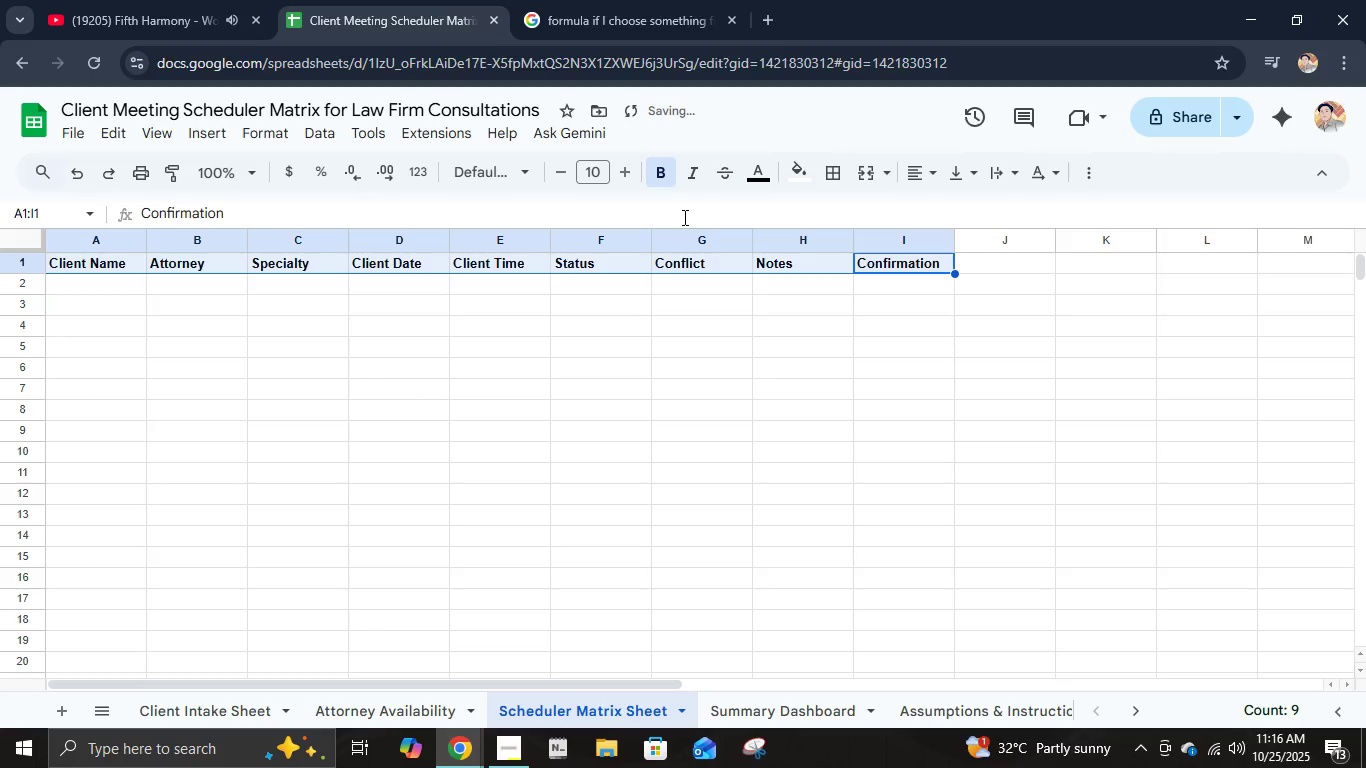 
hold_key(key=ControlLeft, duration=1.31)
 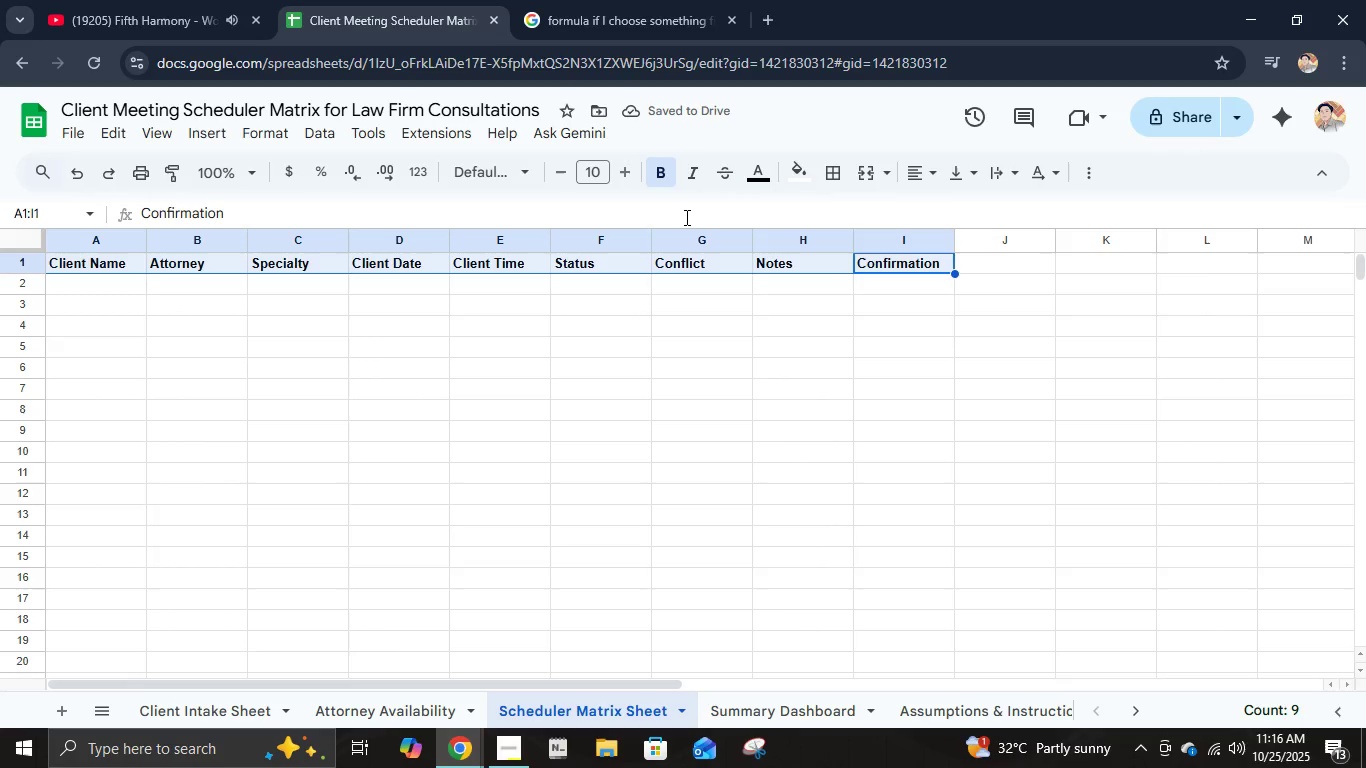 
hold_key(key=AltLeft, duration=1.12)
 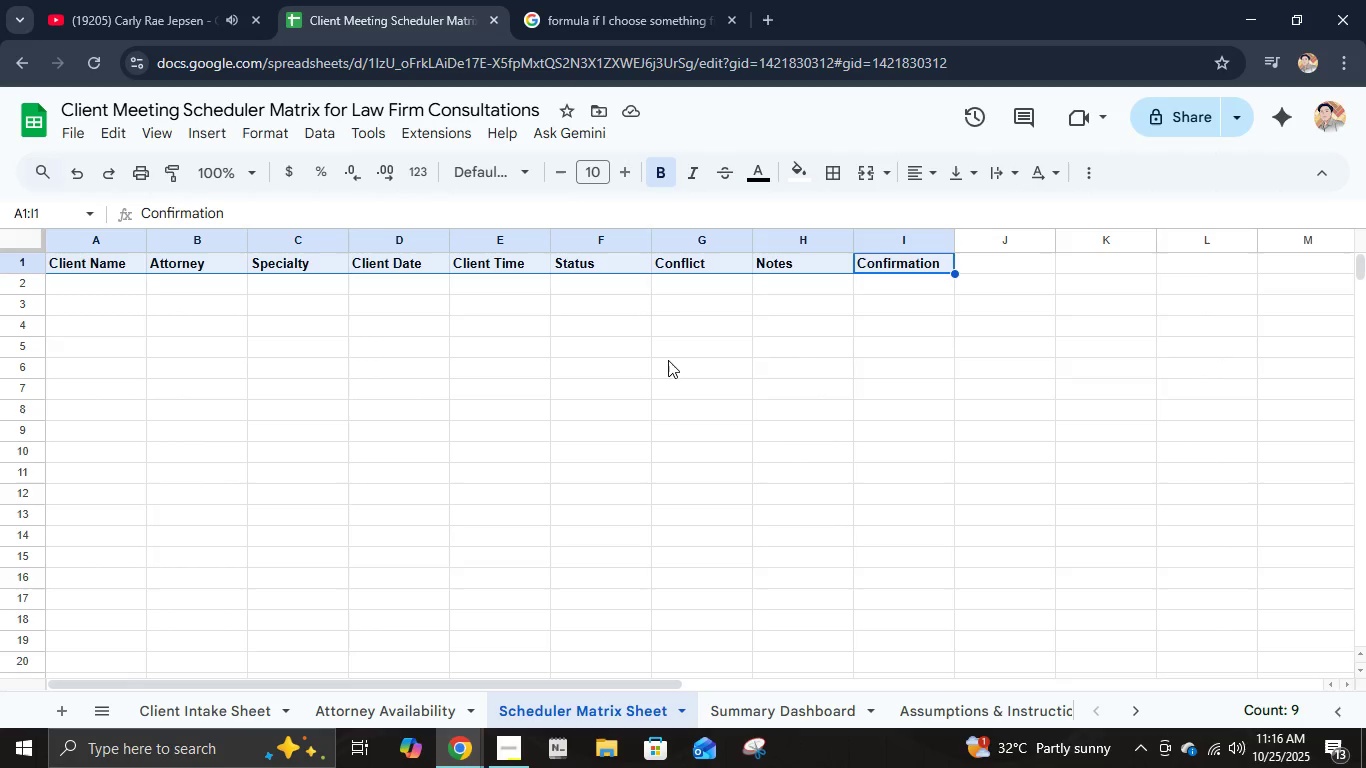 
wait(31.09)
 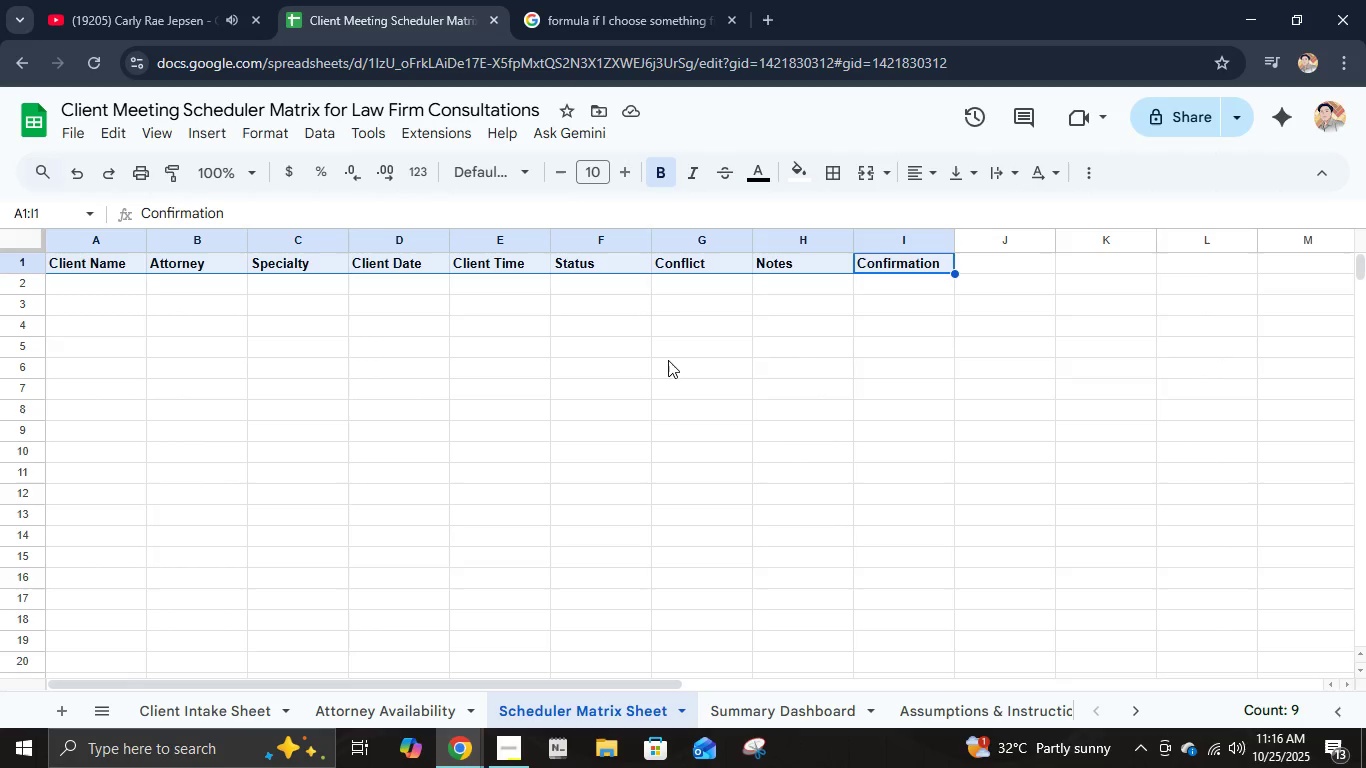 
hold_key(key=ControlLeft, duration=1.0)
 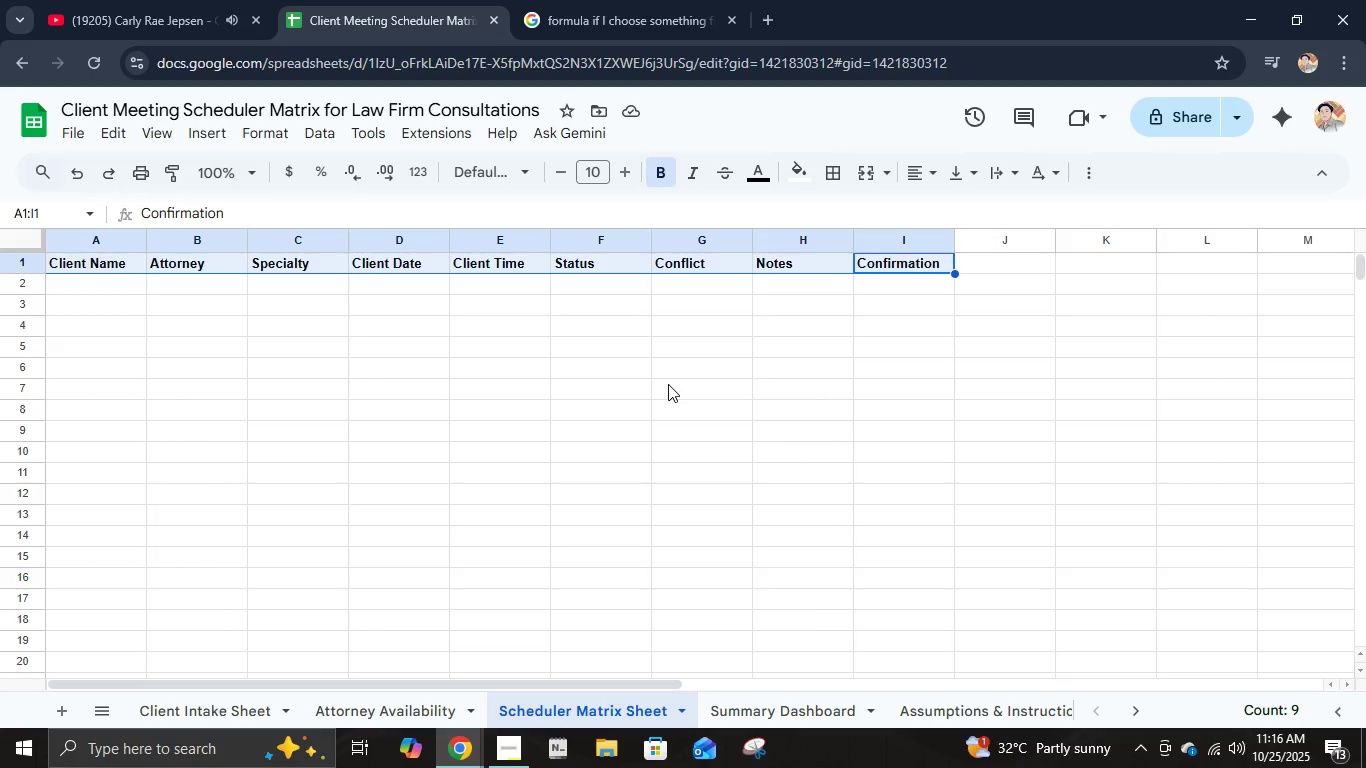 
hold_key(key=AltLeft, duration=0.69)
 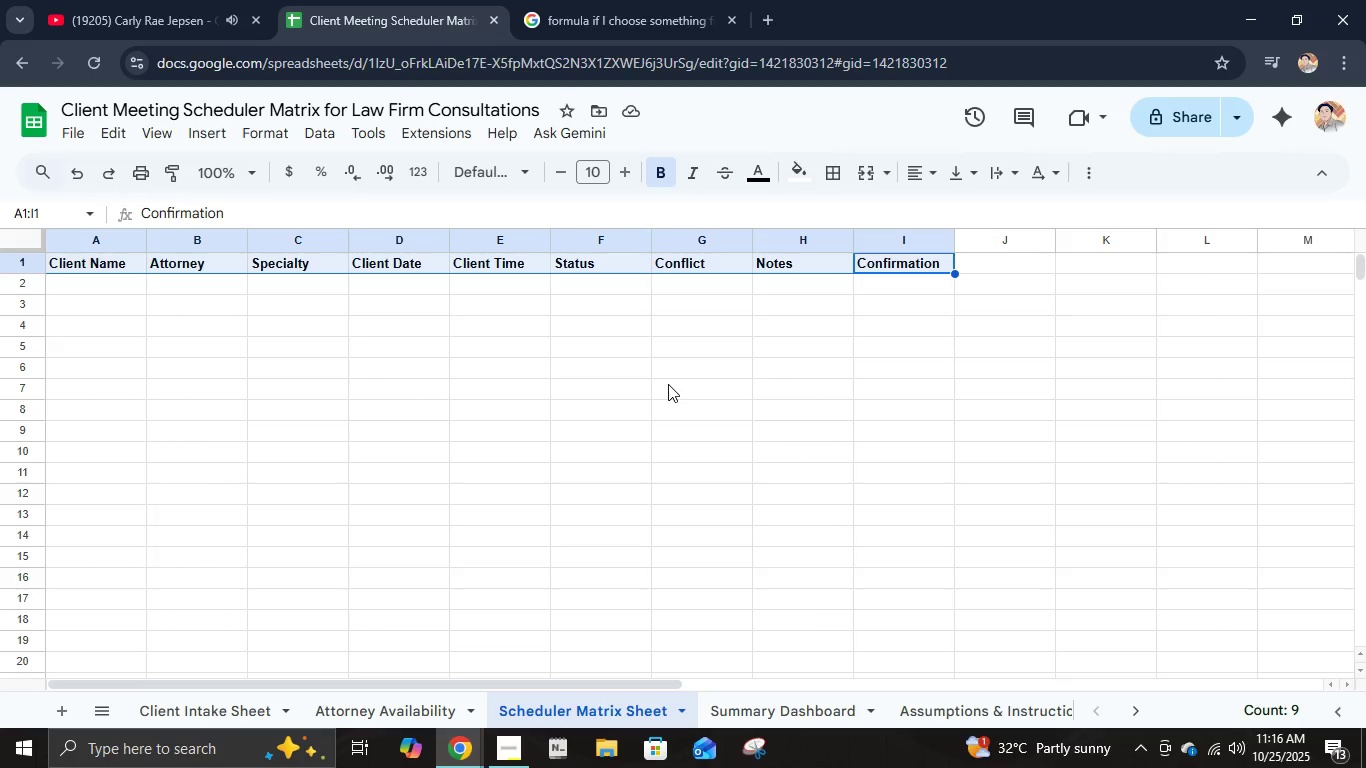 
hold_key(key=AltLeft, duration=1.8)
 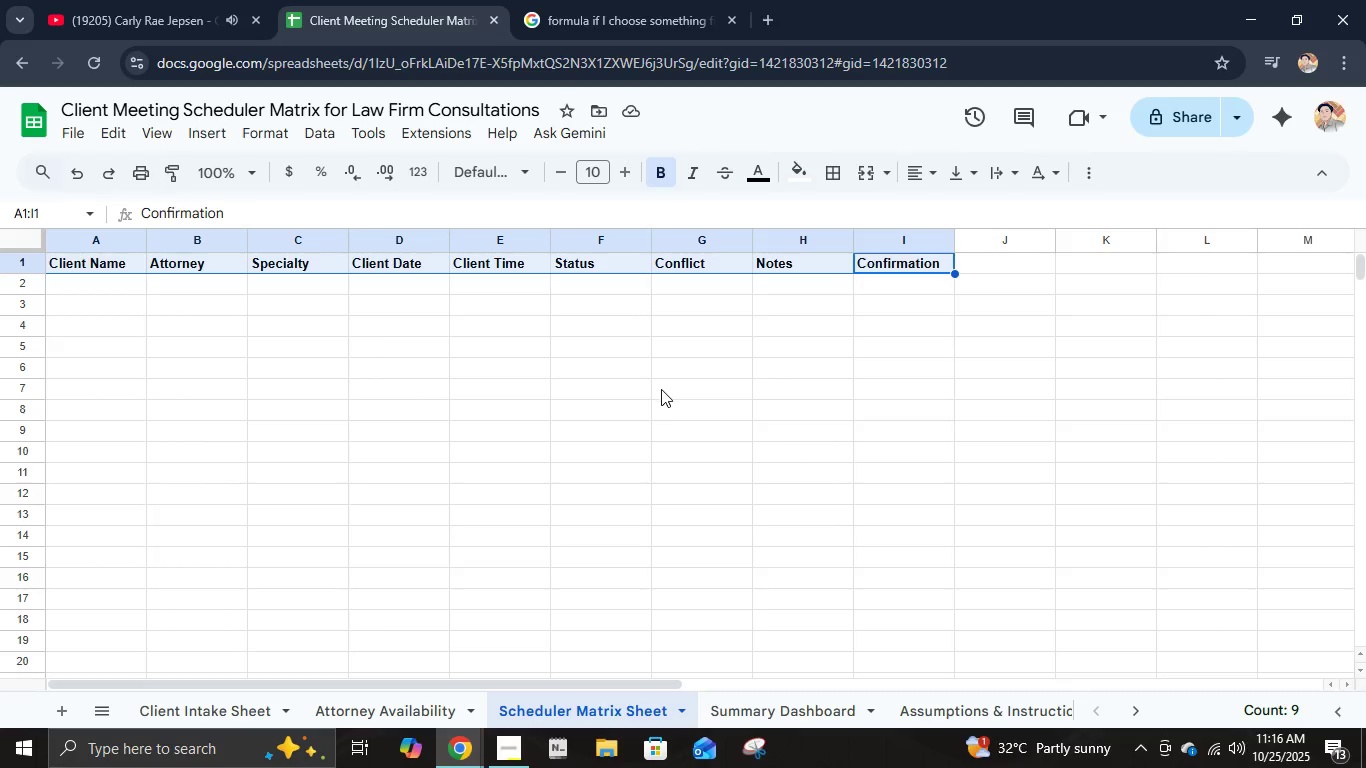 
key(Alt+Control+T)
 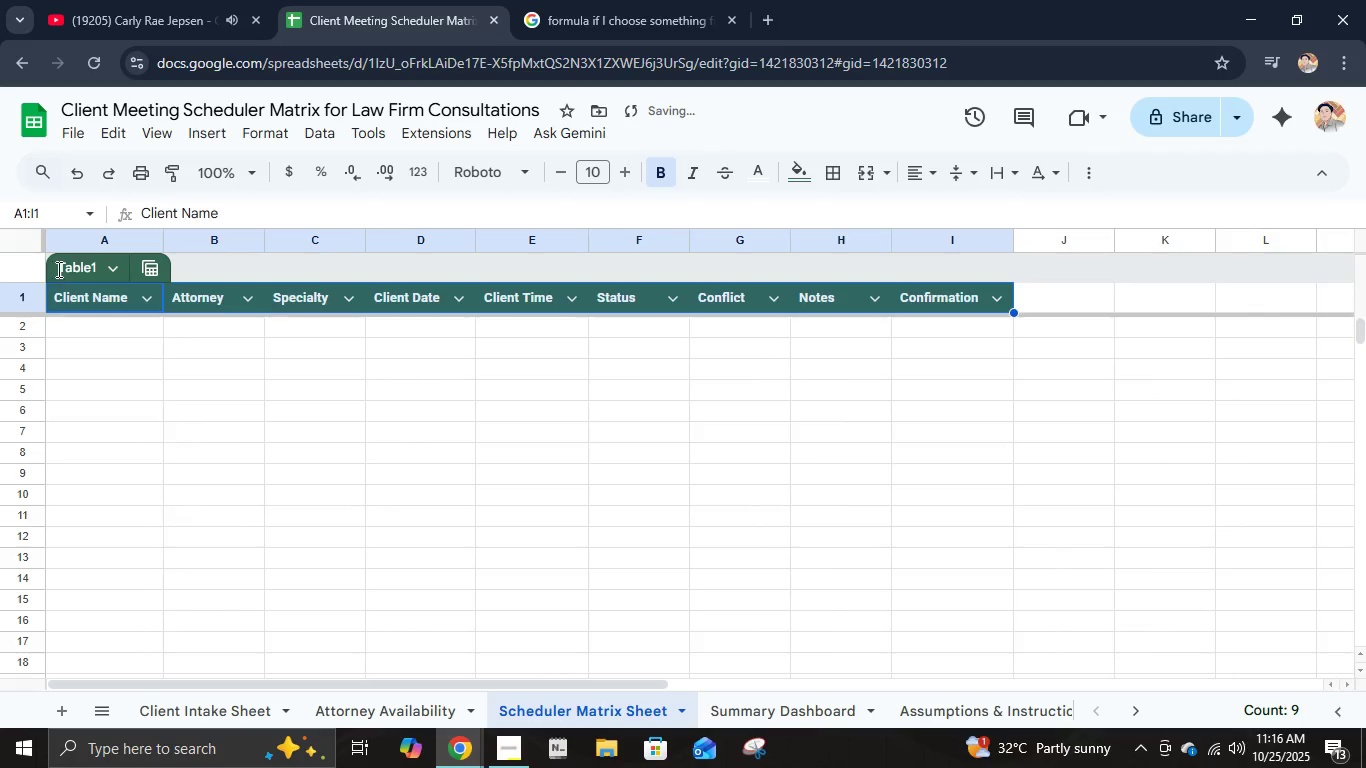 
double_click([78, 274])
 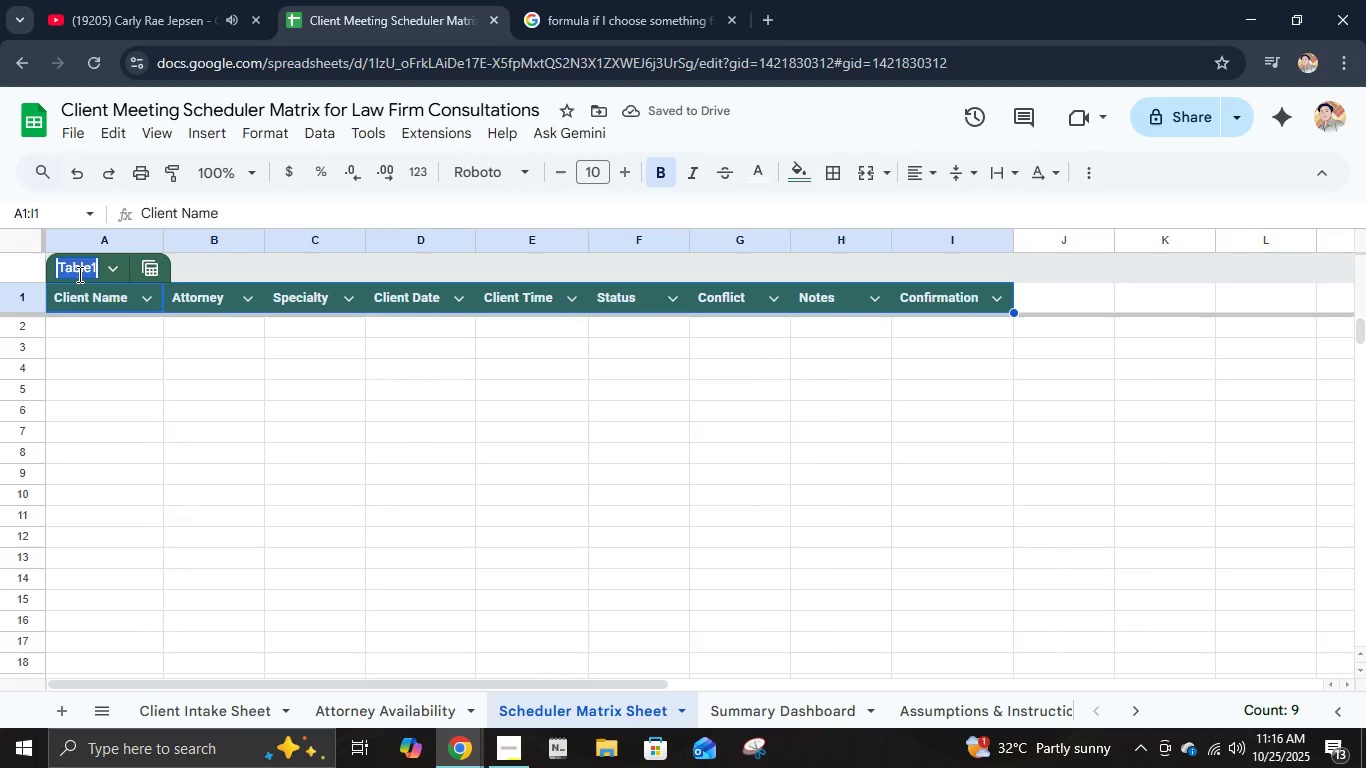 
type(Schedule Ma)
key(Backspace)
key(Backspace)
key(Backspace)
type(r Matrix Sheet)
 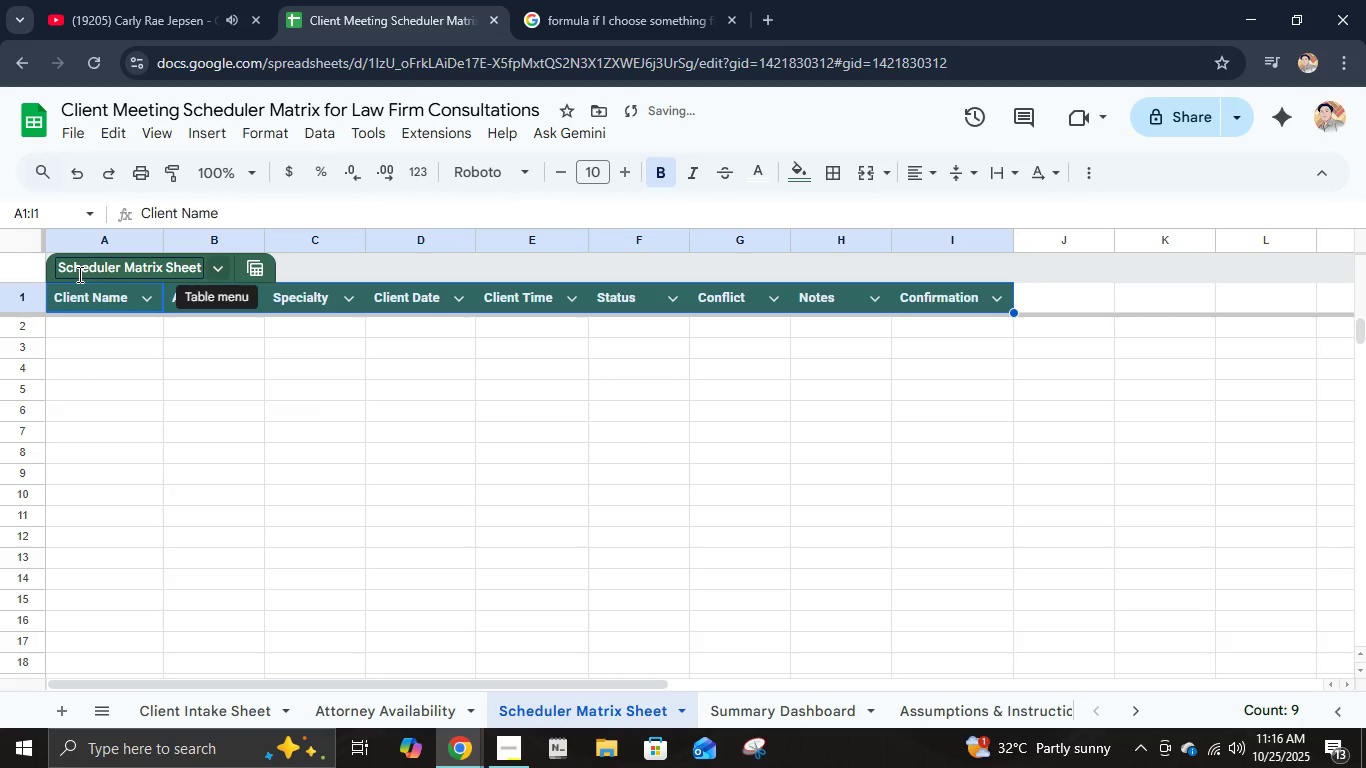 
 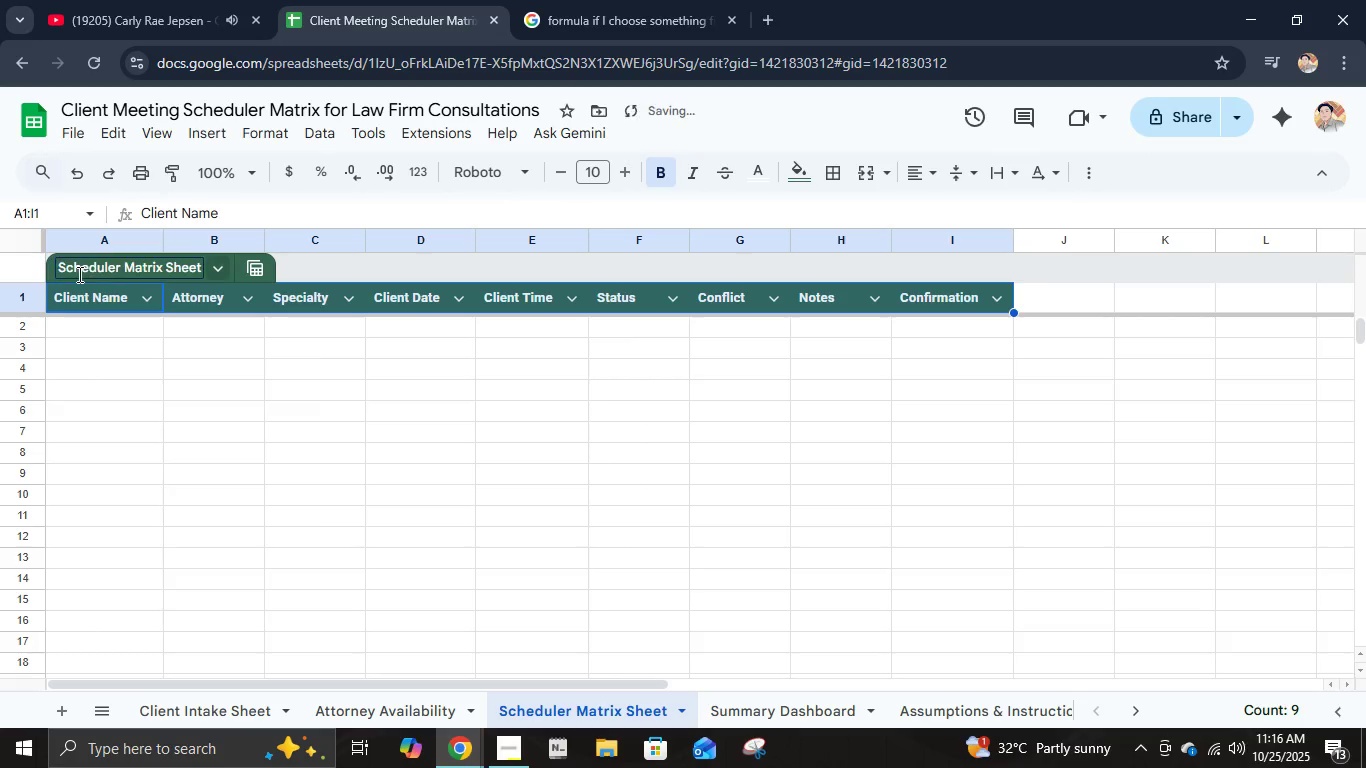 
key(Enter)
 